 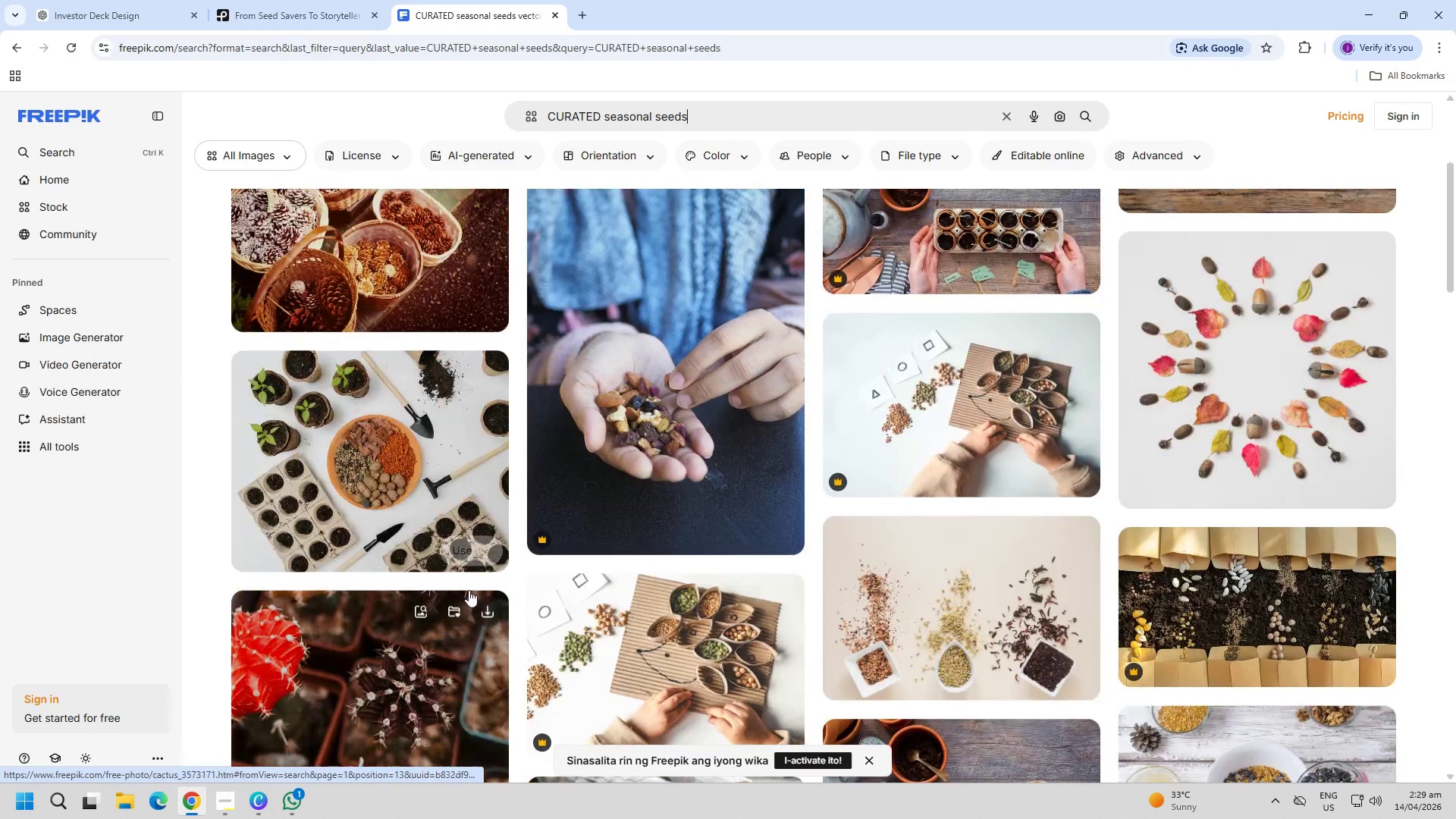 
scroll: coordinate [46, 654], scroll_direction: down, amount: 13.0
 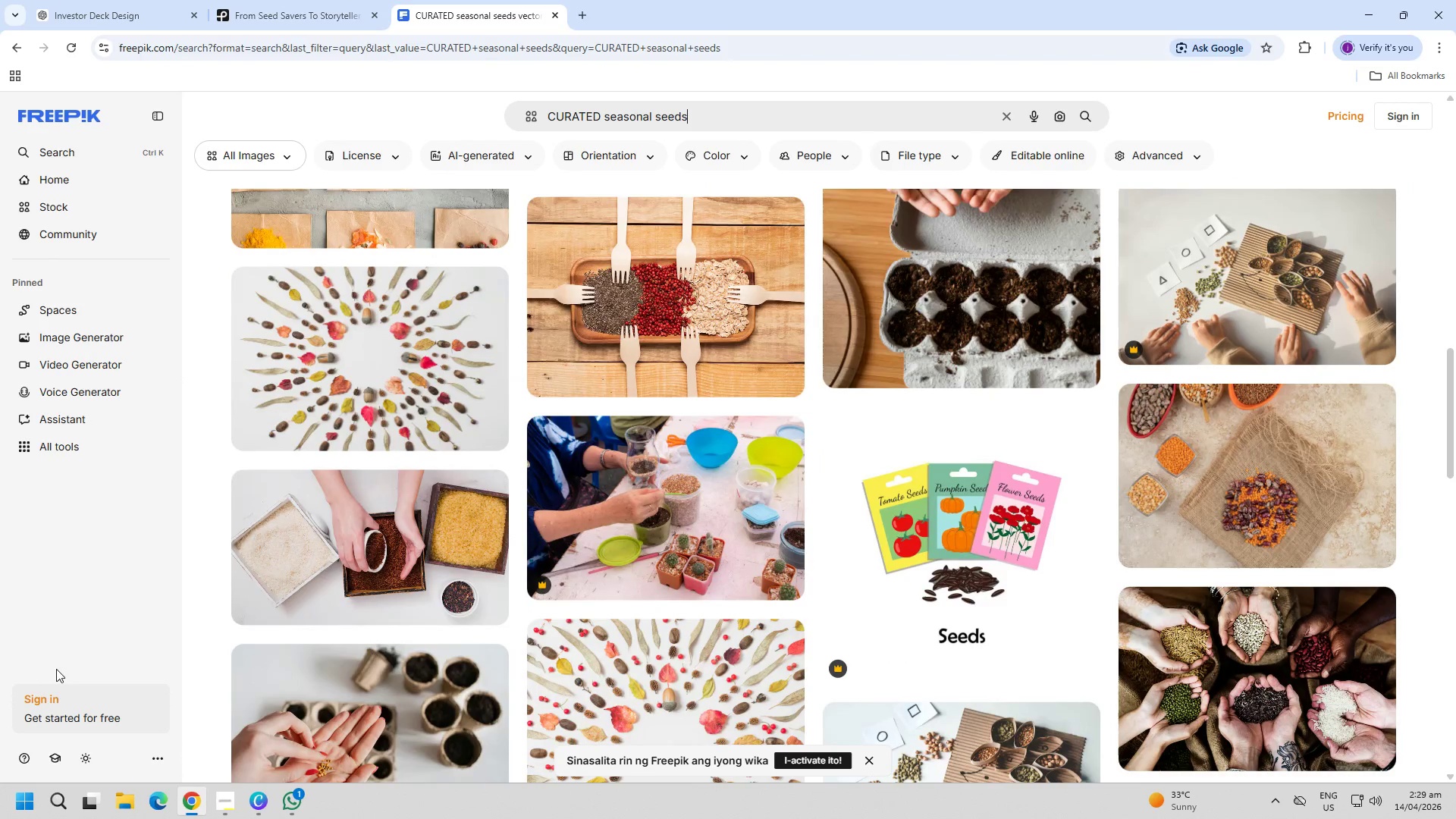 
scroll: coordinate [84, 639], scroll_direction: down, amount: 8.0
 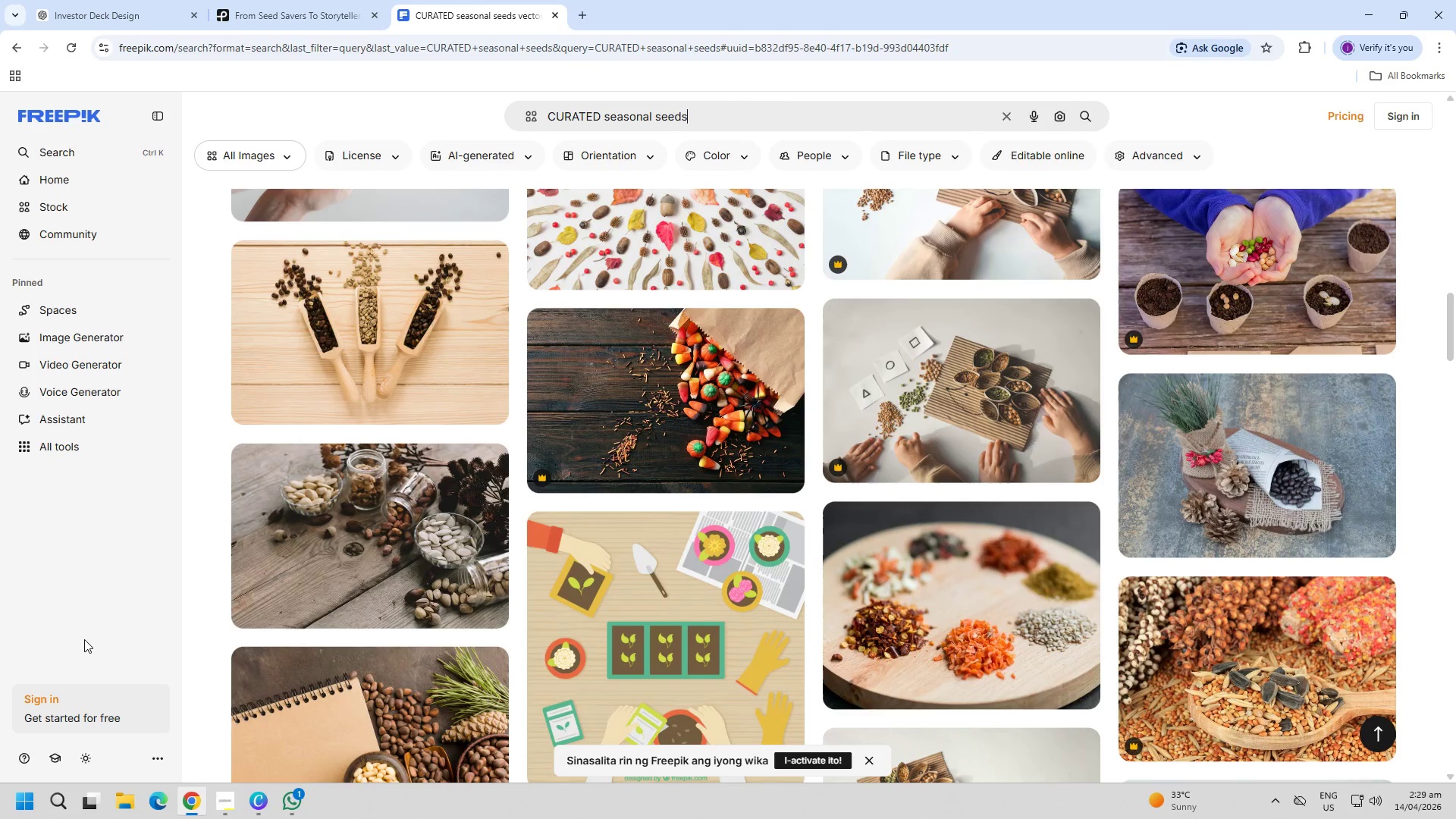 
scroll: coordinate [187, 563], scroll_direction: down, amount: 7.0
 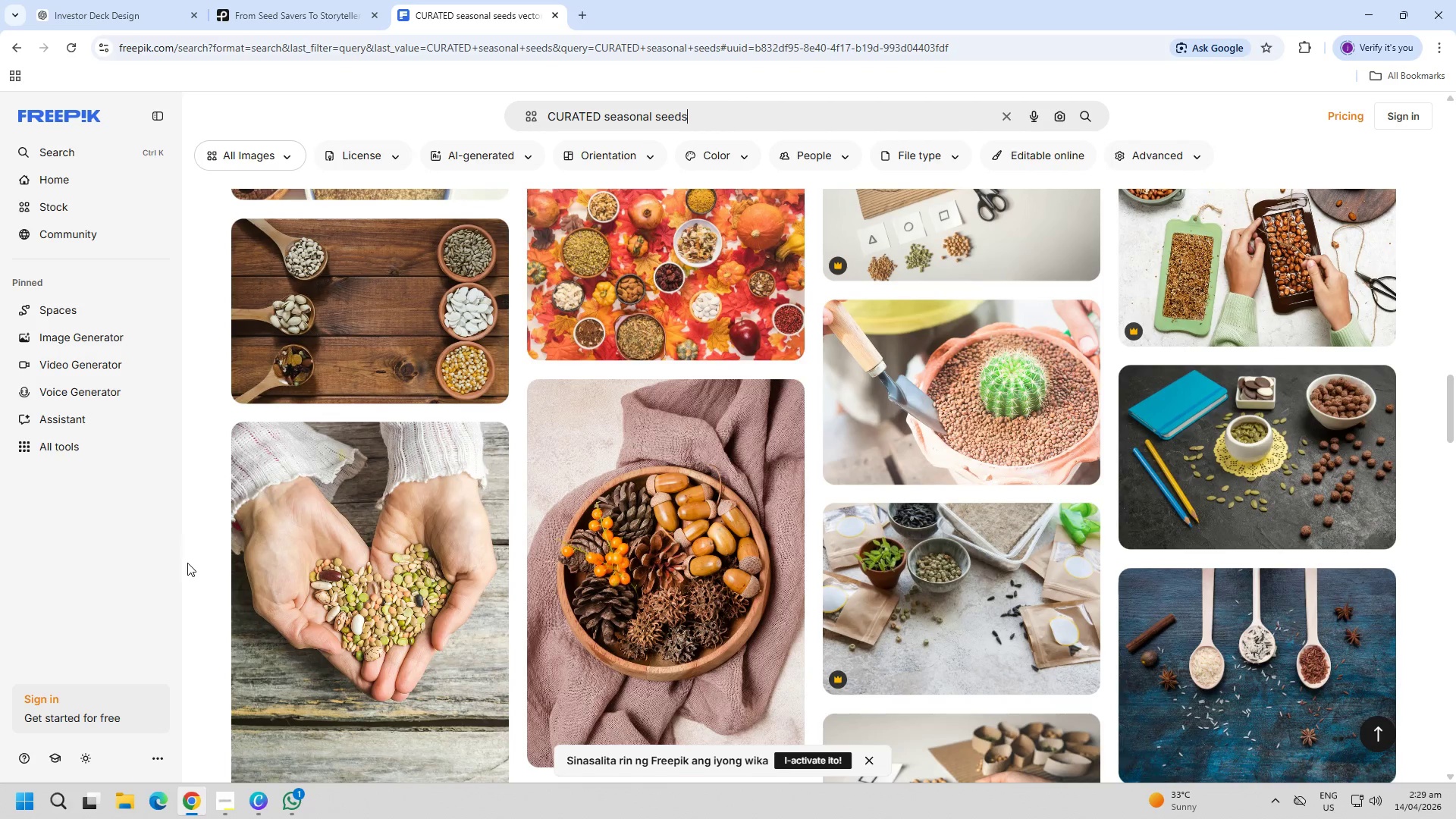 
scroll: coordinate [115, 570], scroll_direction: down, amount: 10.0
 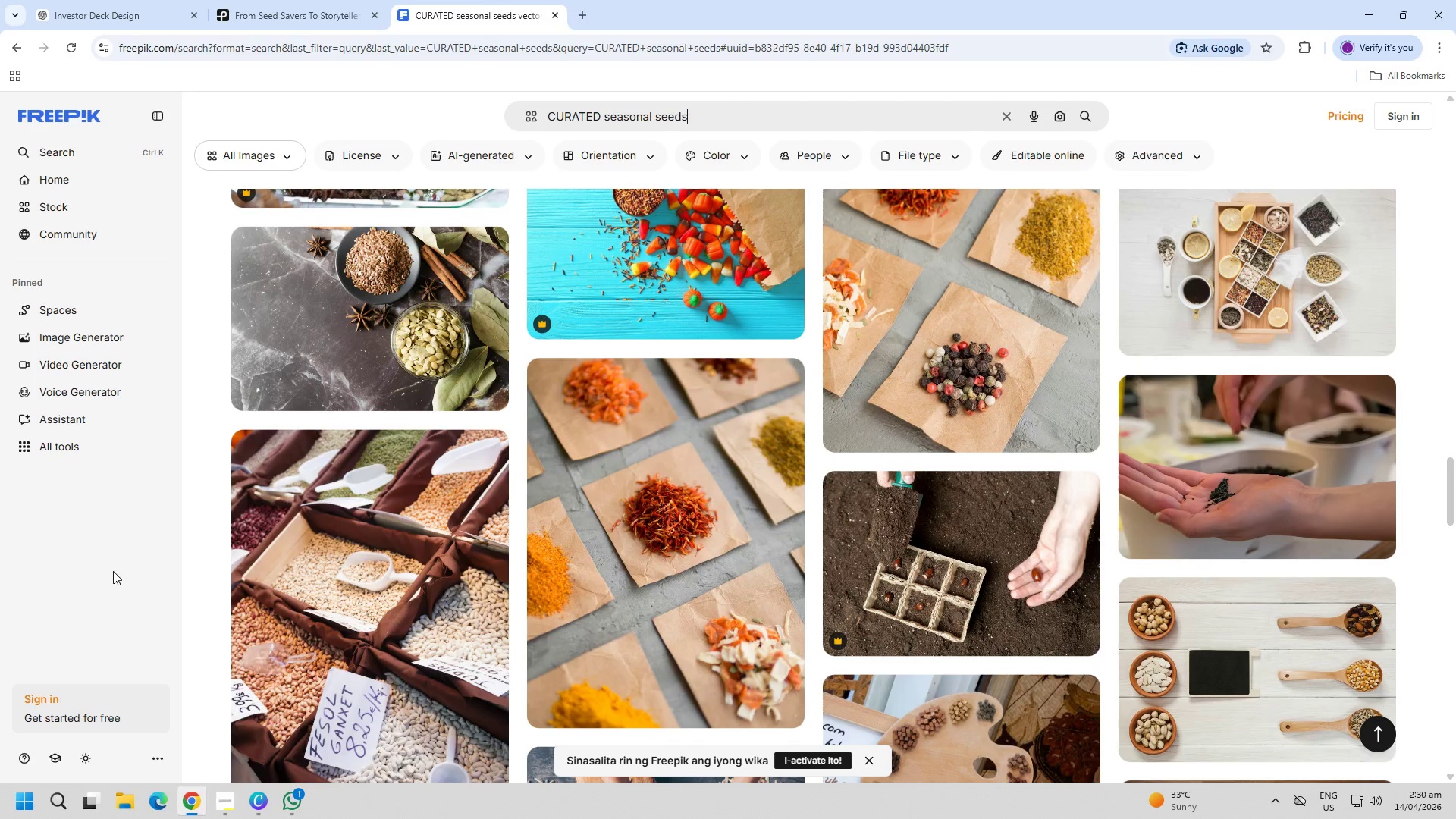 
mouse_move([132, 442])
 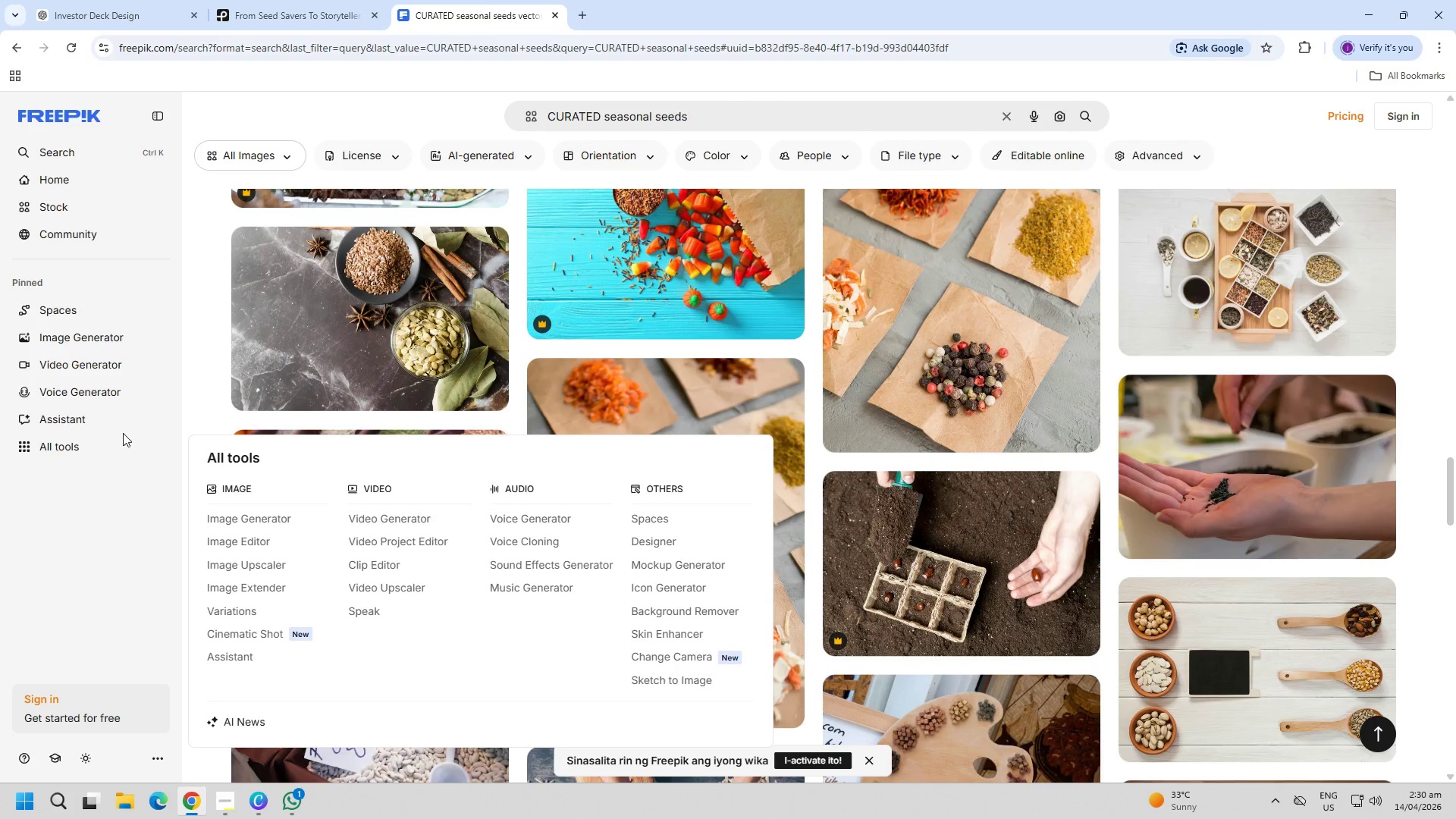 
scroll: coordinate [123, 433], scroll_direction: down, amount: 1.0
 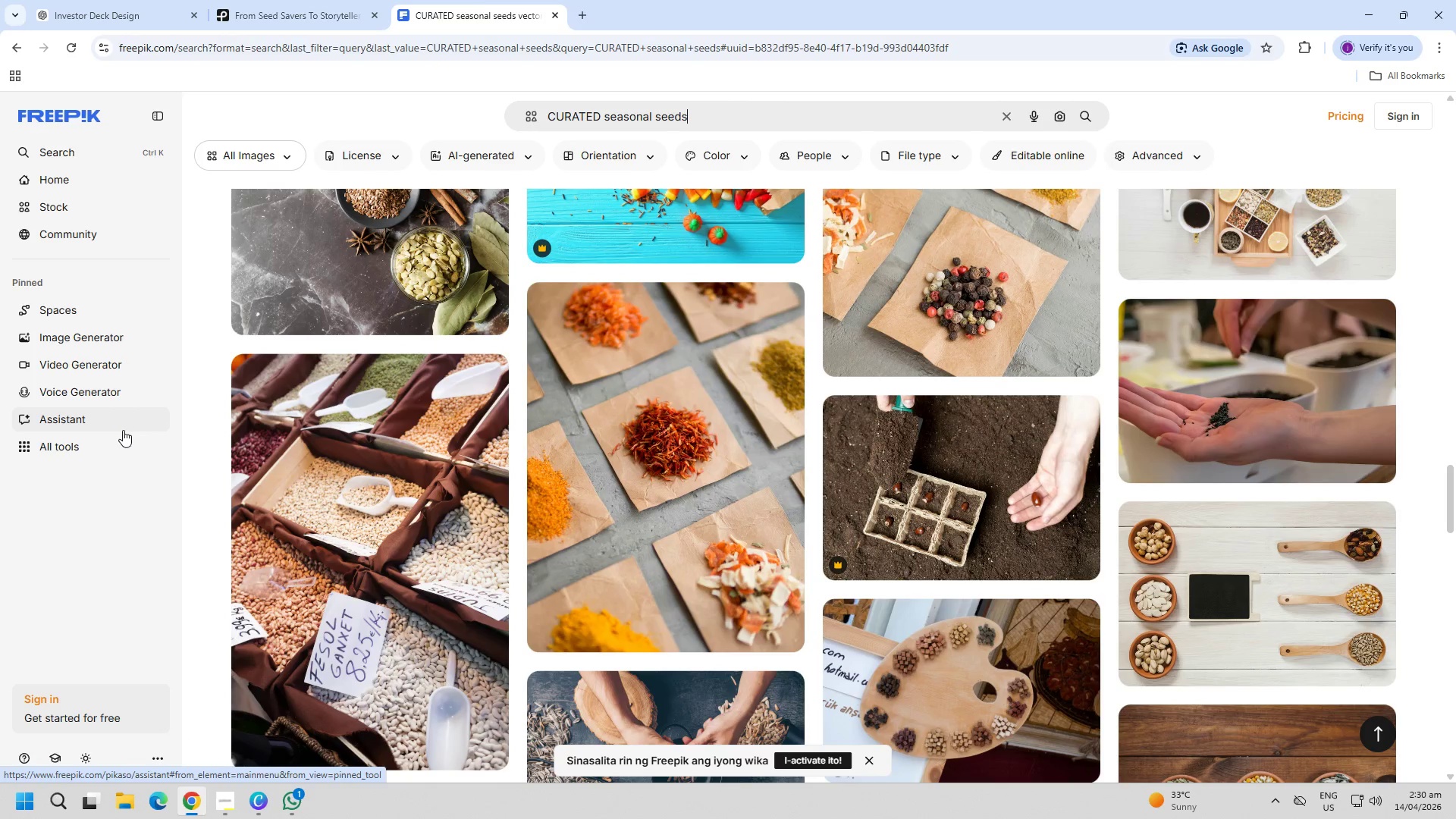 
wait(8.07)
 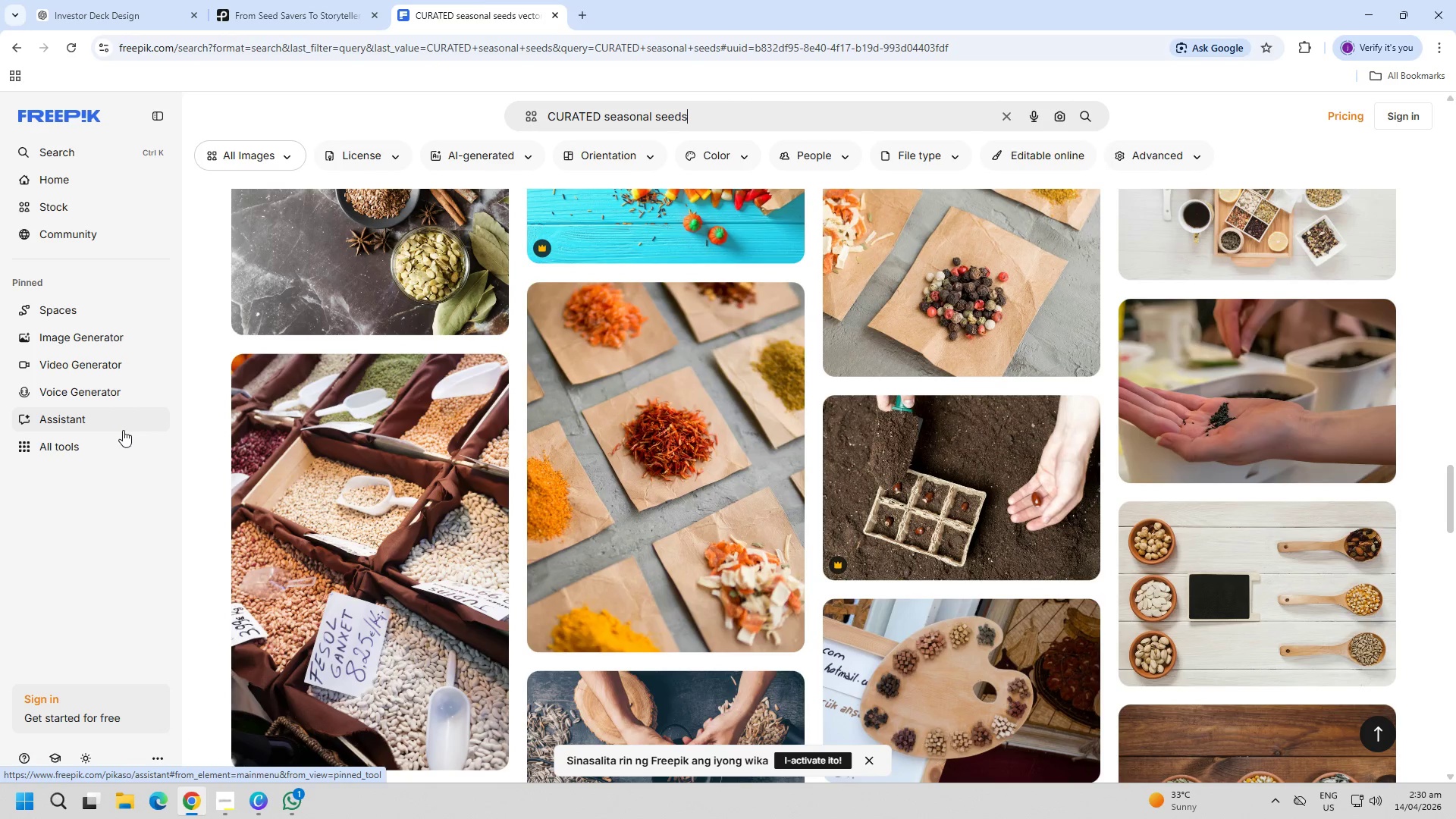 
scroll: coordinate [917, 395], scroll_direction: down, amount: 5.0
 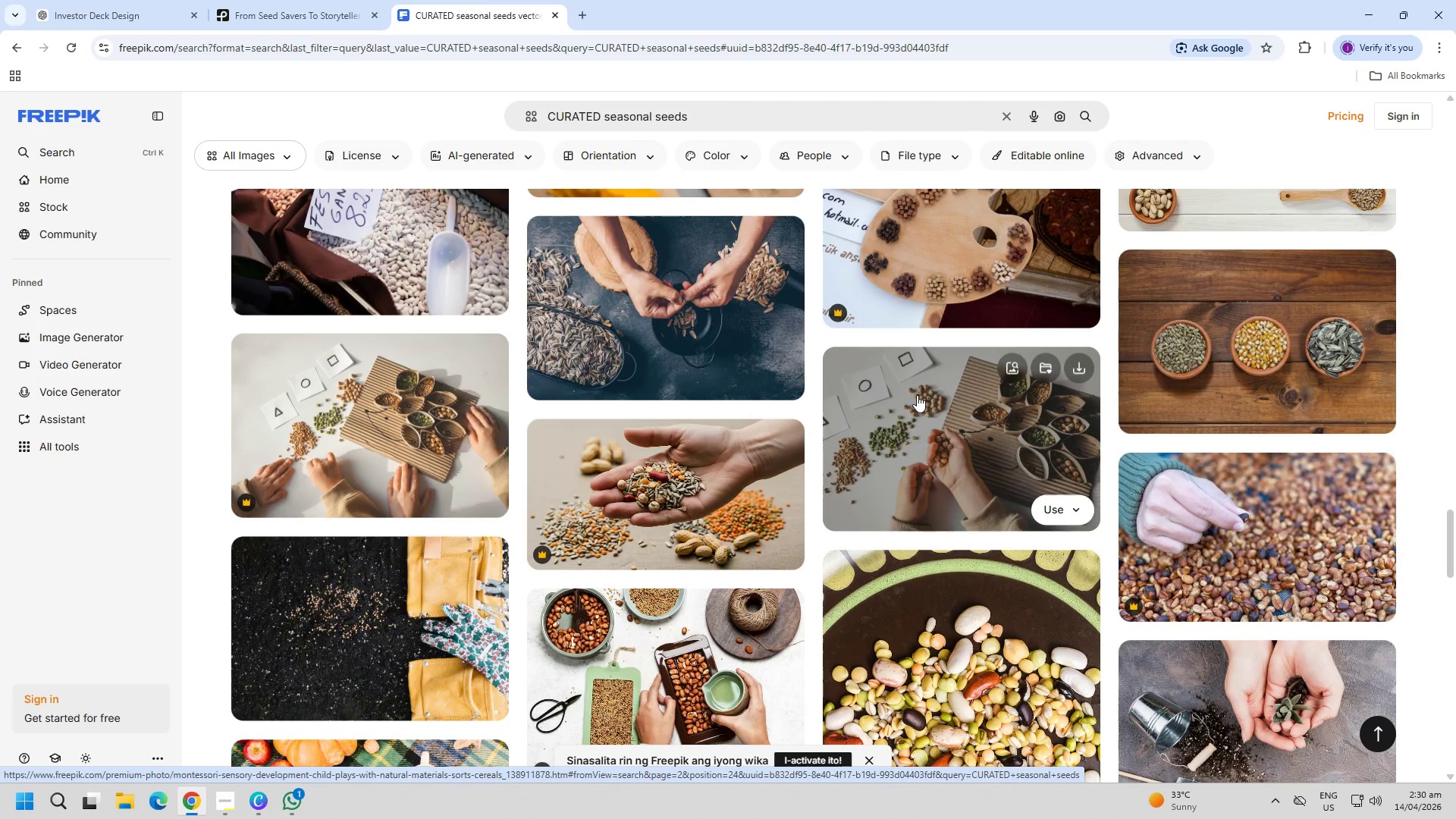 
wait(6.28)
 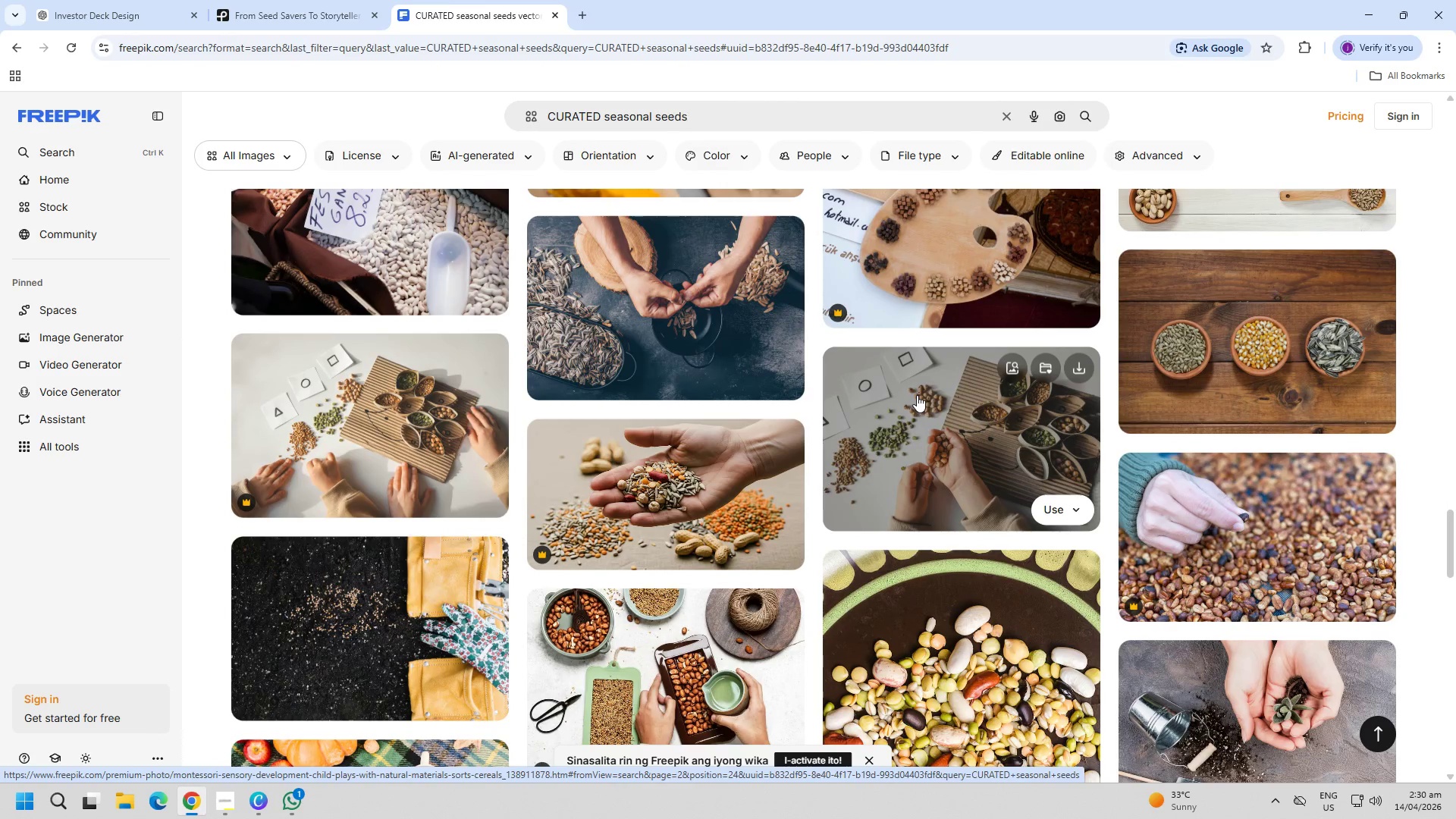 
scroll: coordinate [917, 395], scroll_direction: down, amount: 3.0
 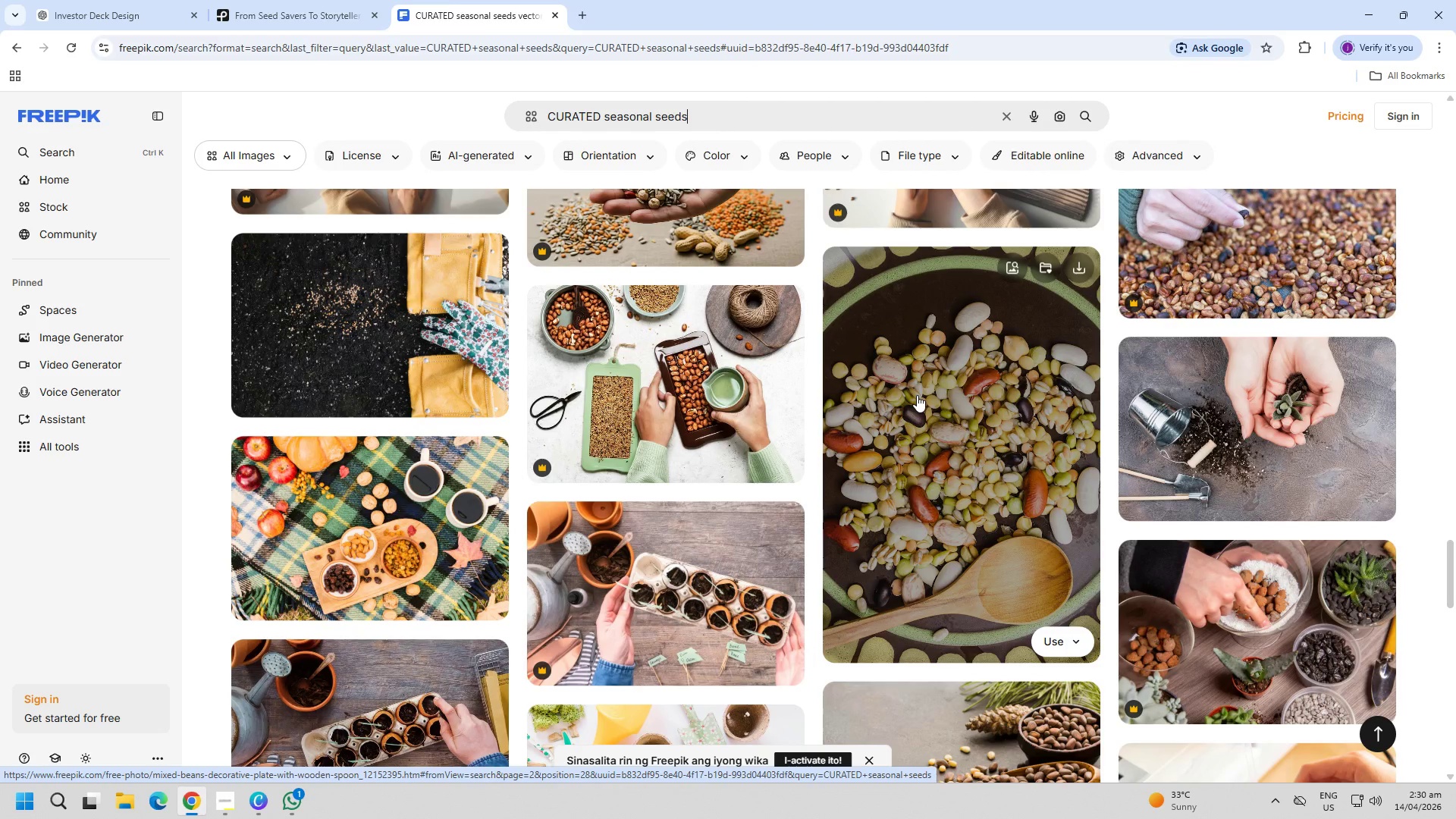 
wait(7.2)
 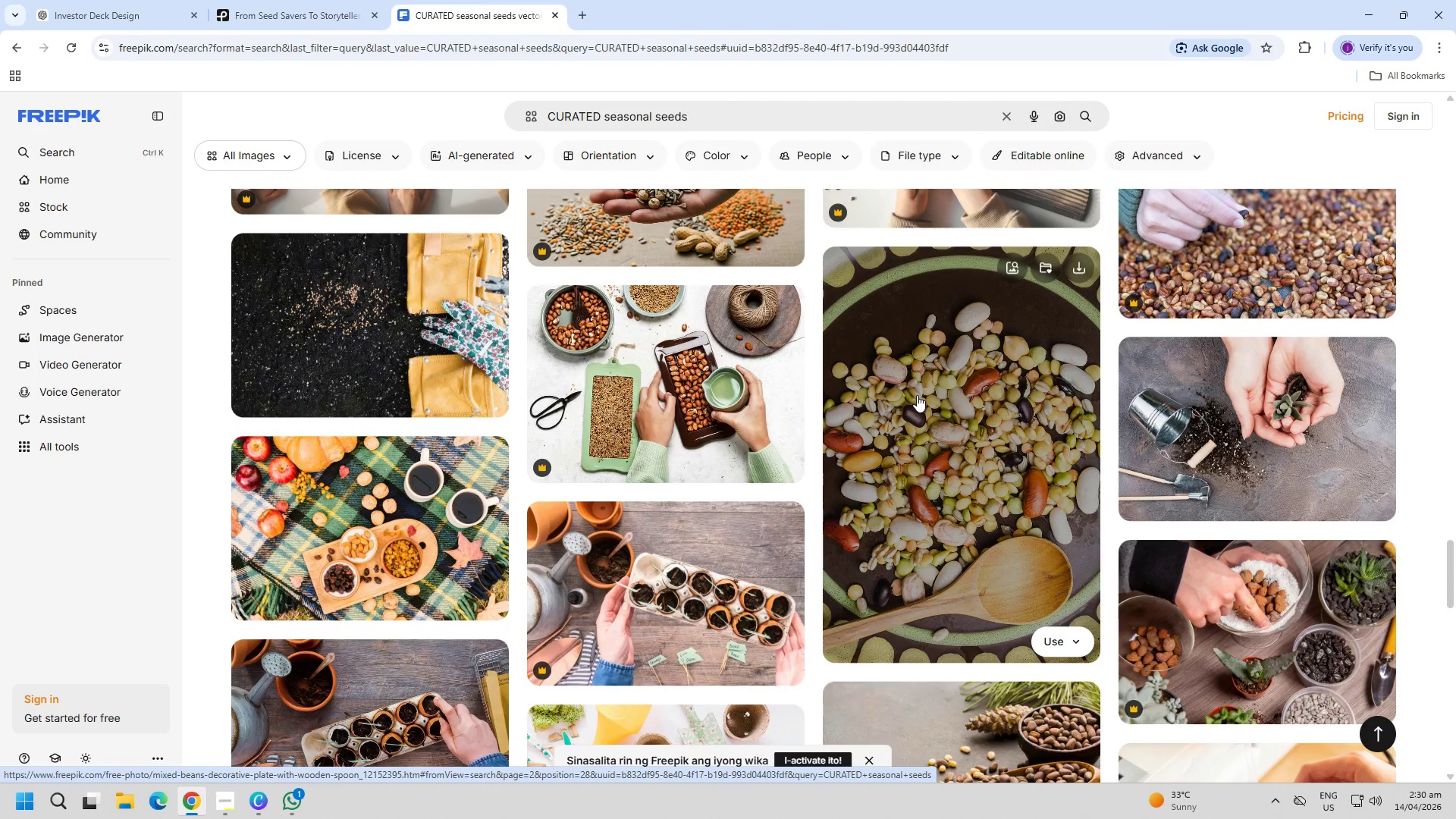 
scroll: coordinate [917, 394], scroll_direction: down, amount: 3.0
 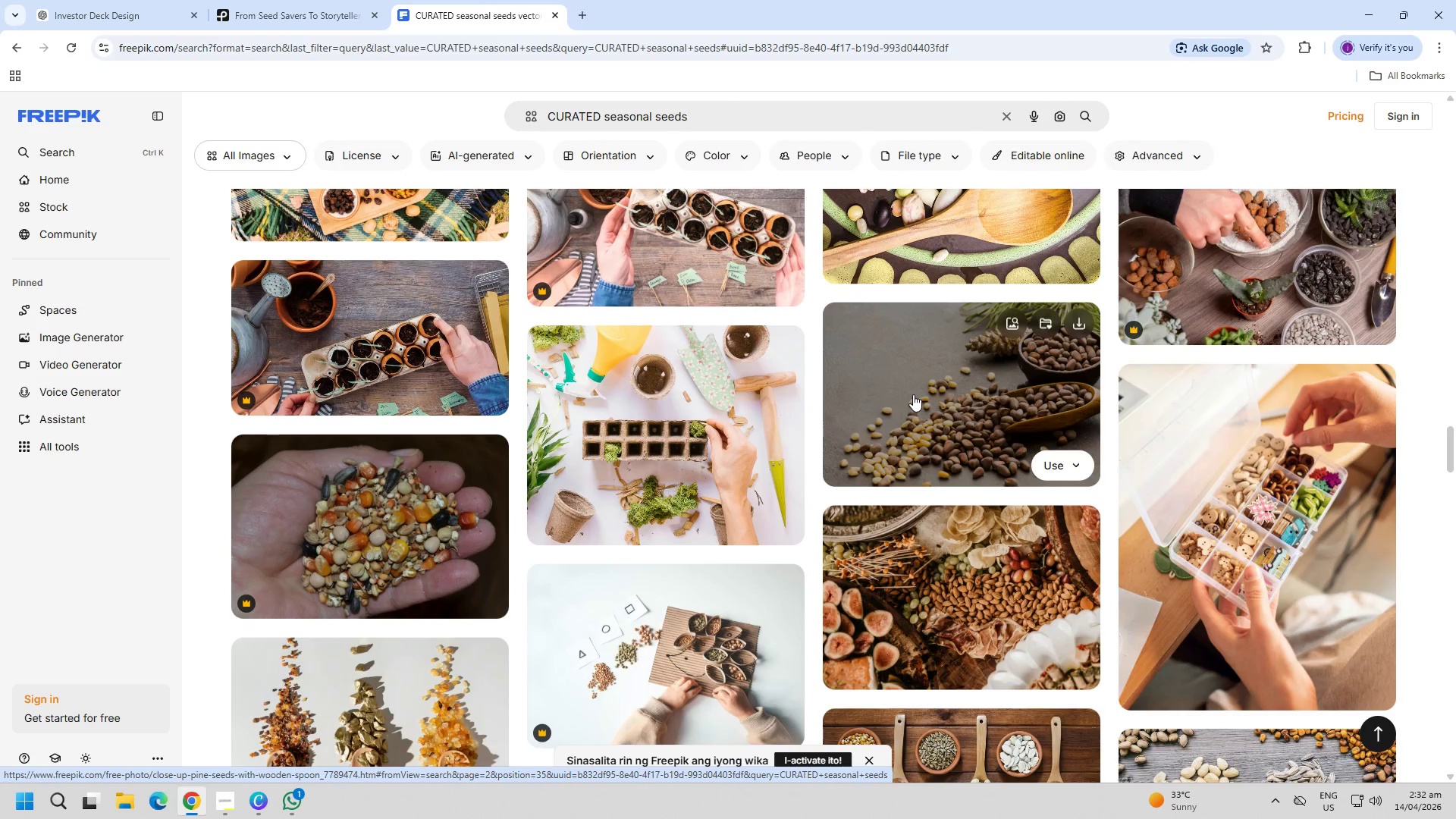 
wait(77.61)
 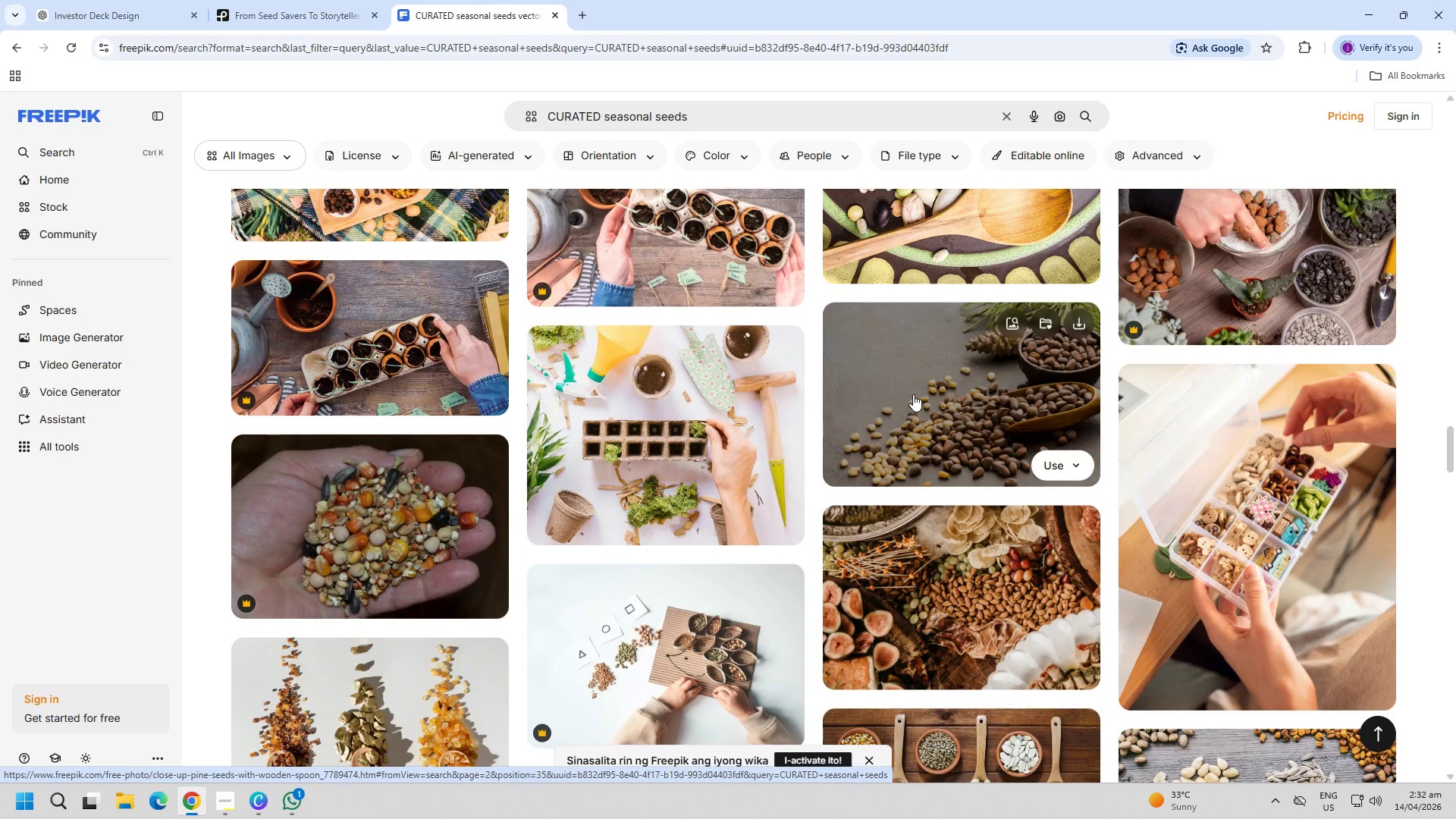 
scroll: coordinate [637, 493], scroll_direction: down, amount: 7.0
 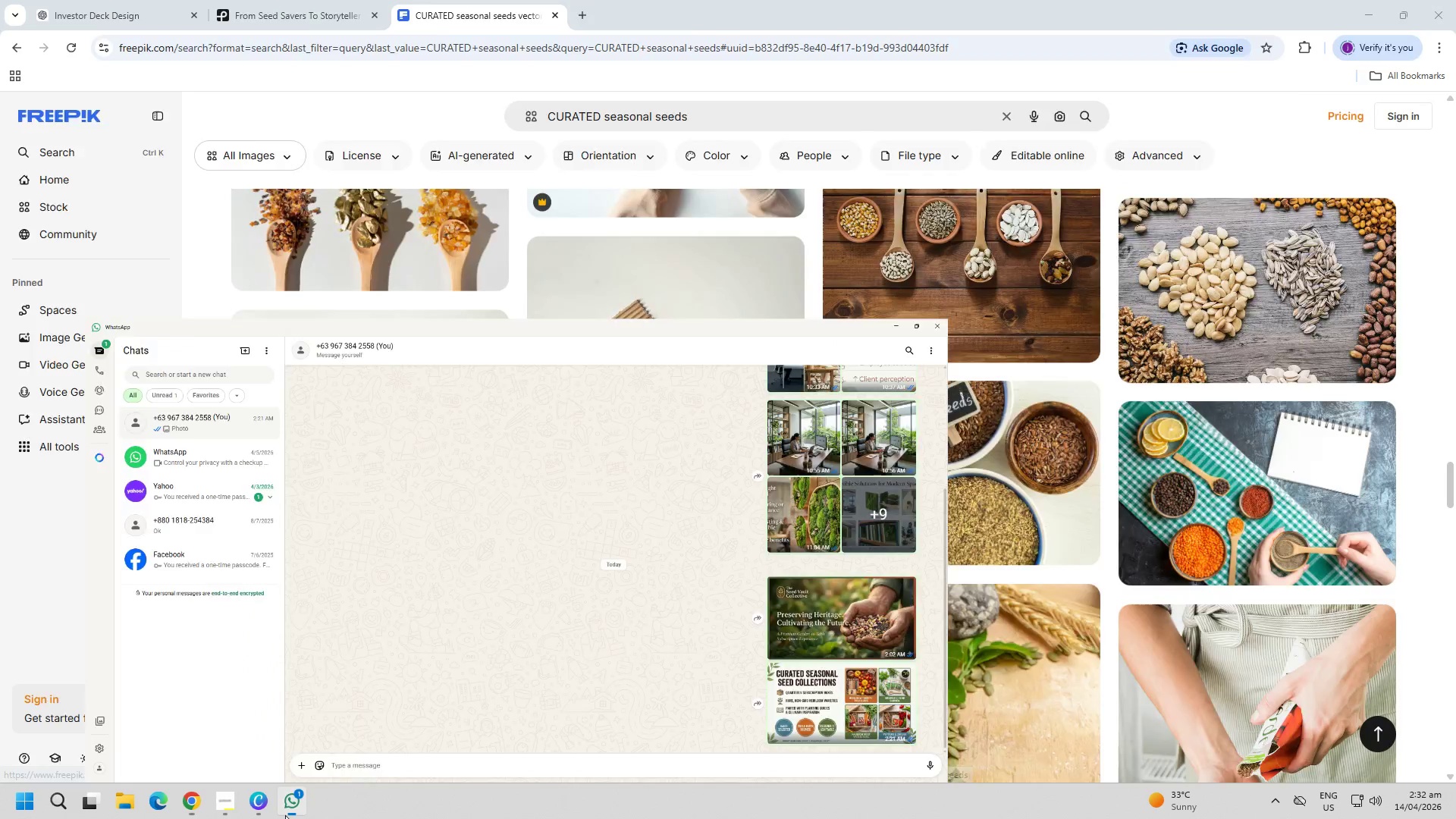 
left_click([288, 814])
 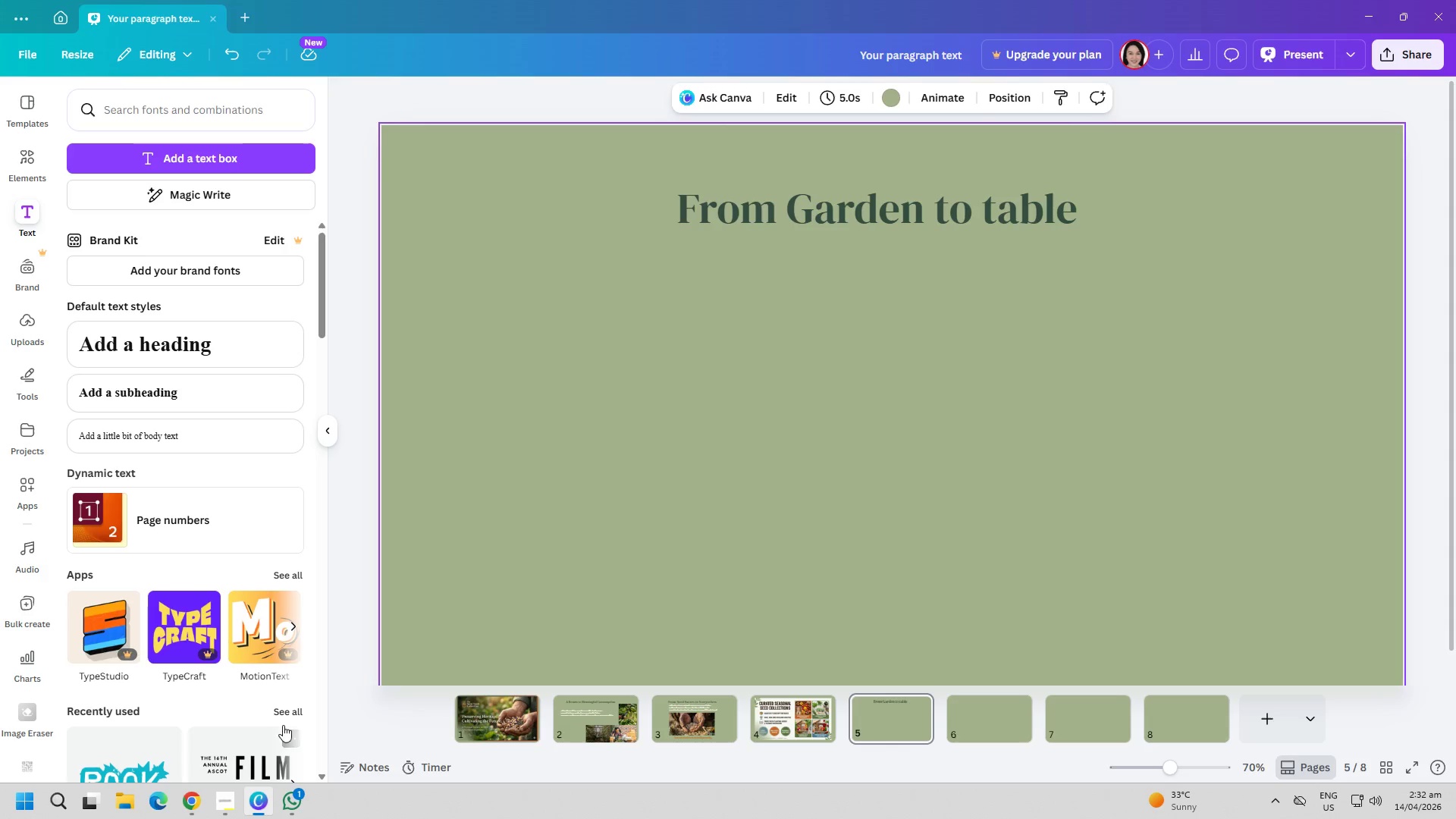 
left_click([642, 497])
 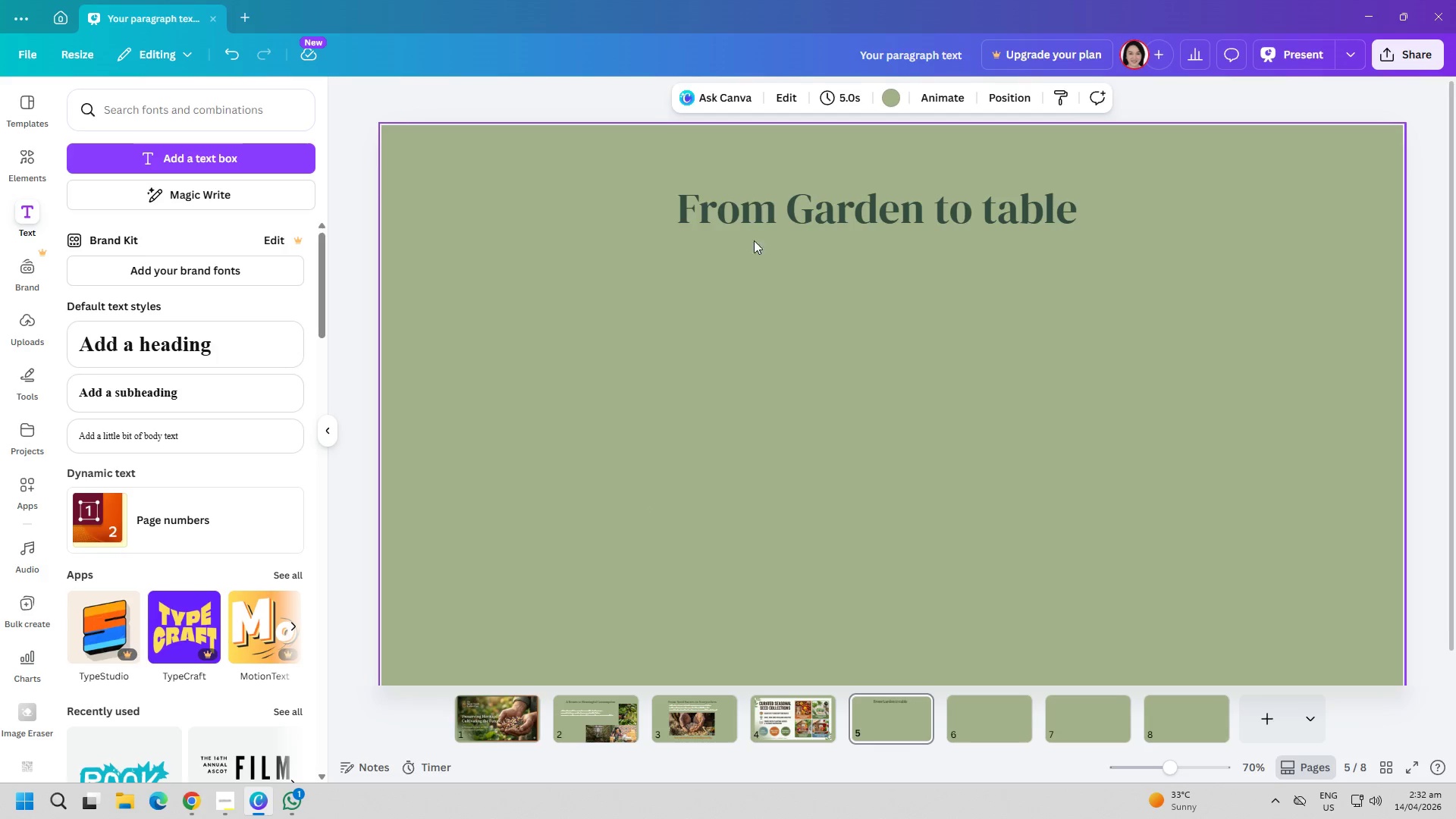 
left_click([786, 217])
 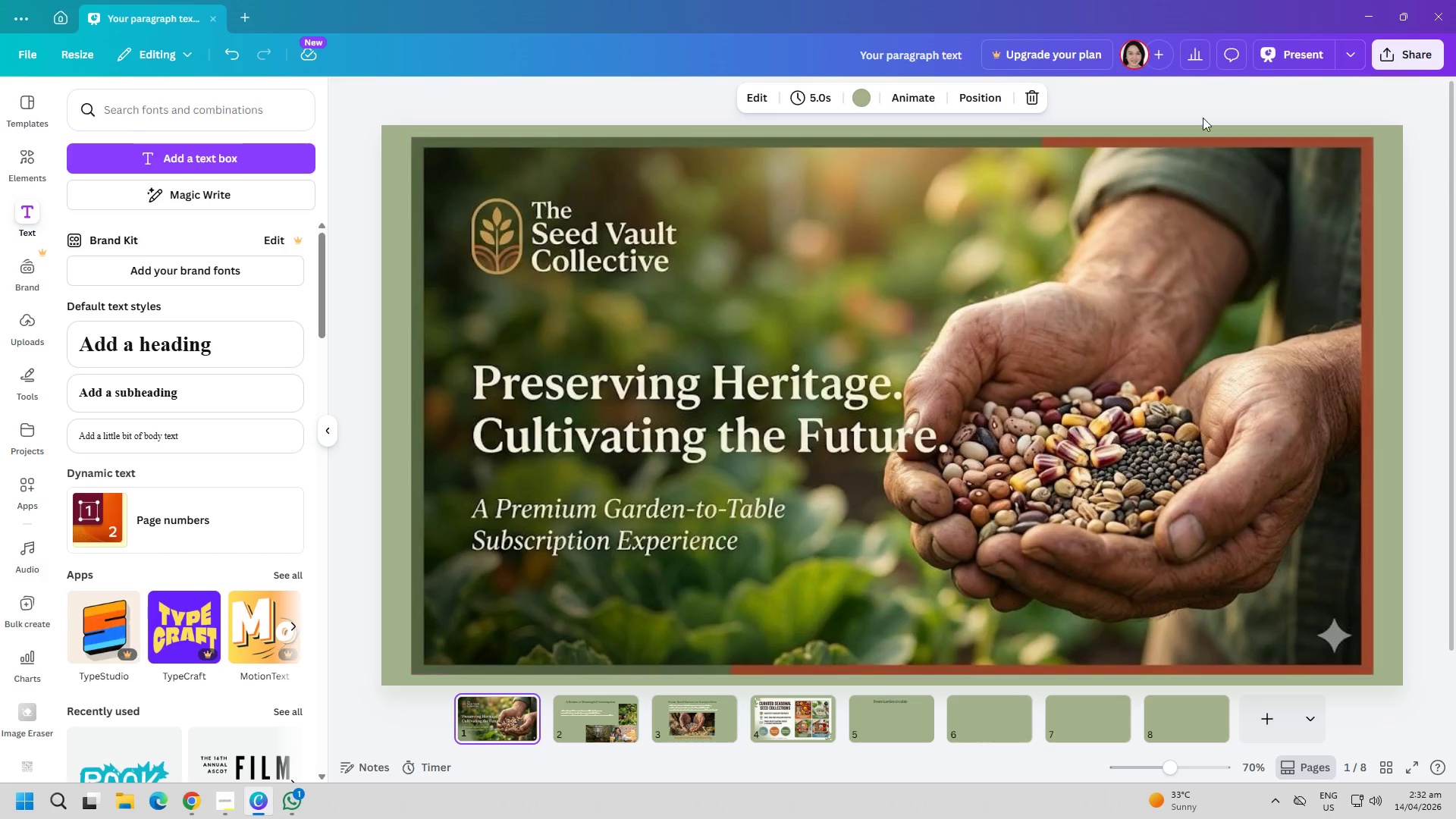 
left_click([1283, 61])
 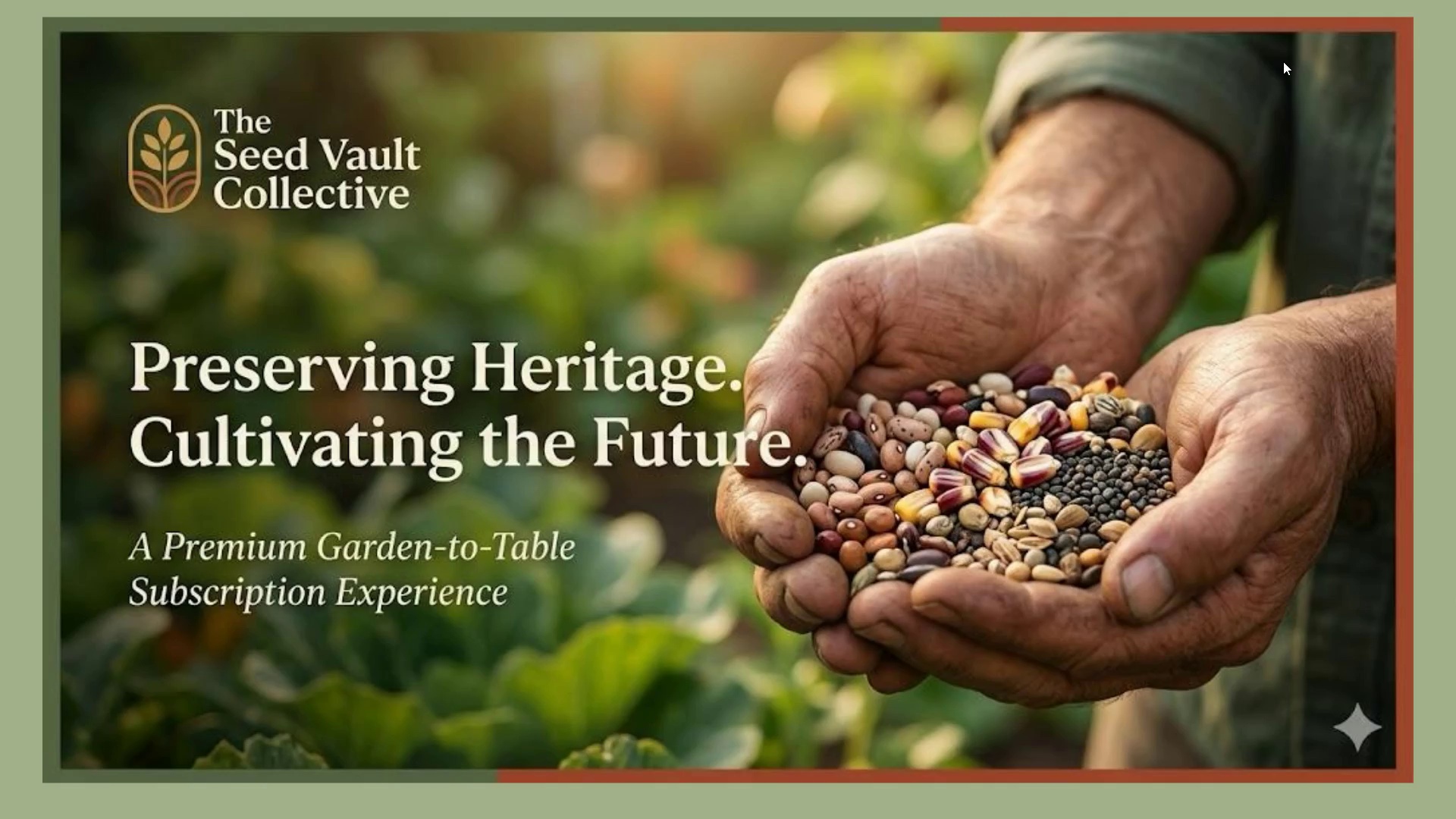 
wait(25.56)
 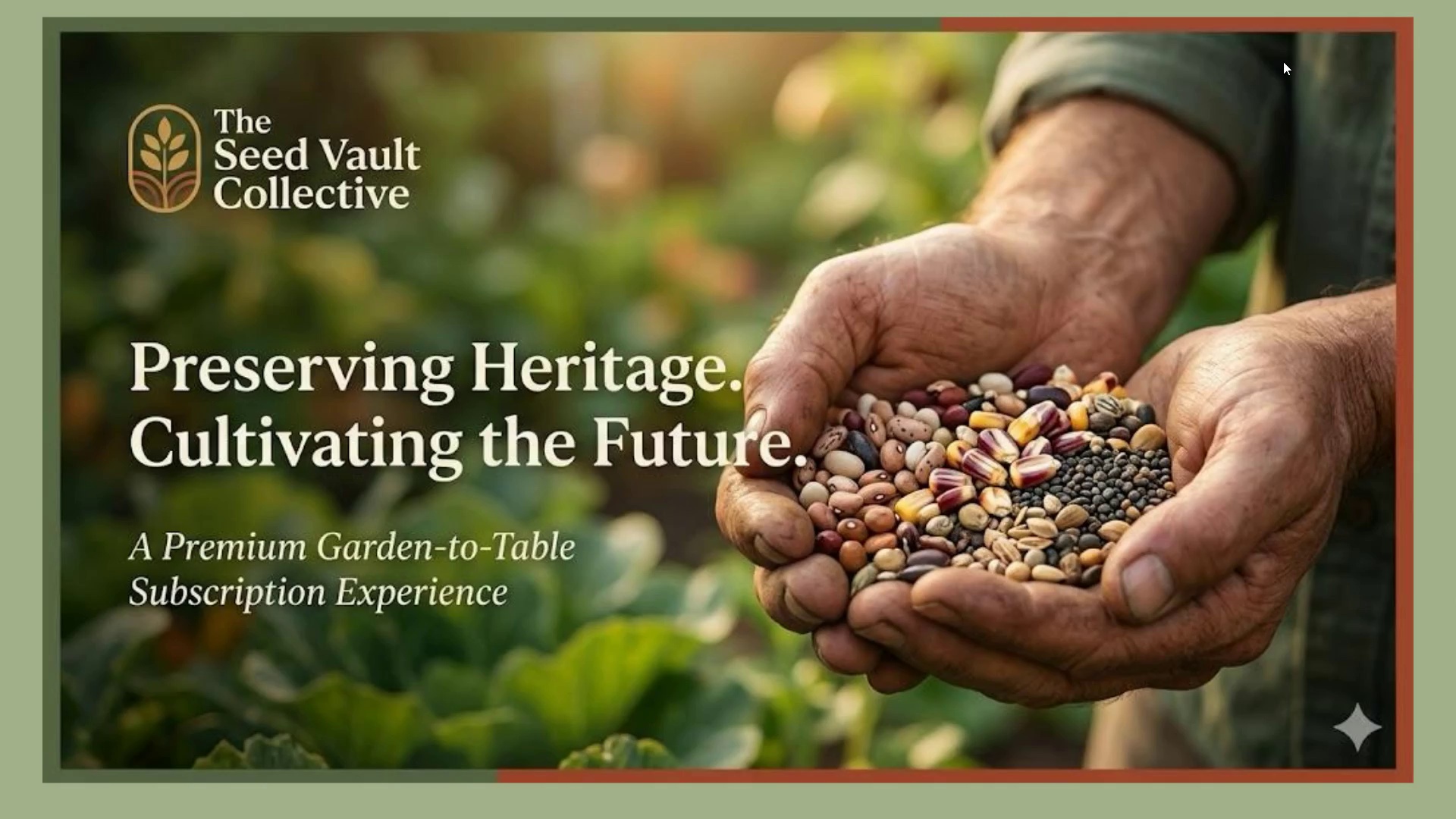 
key(ArrowRight)
 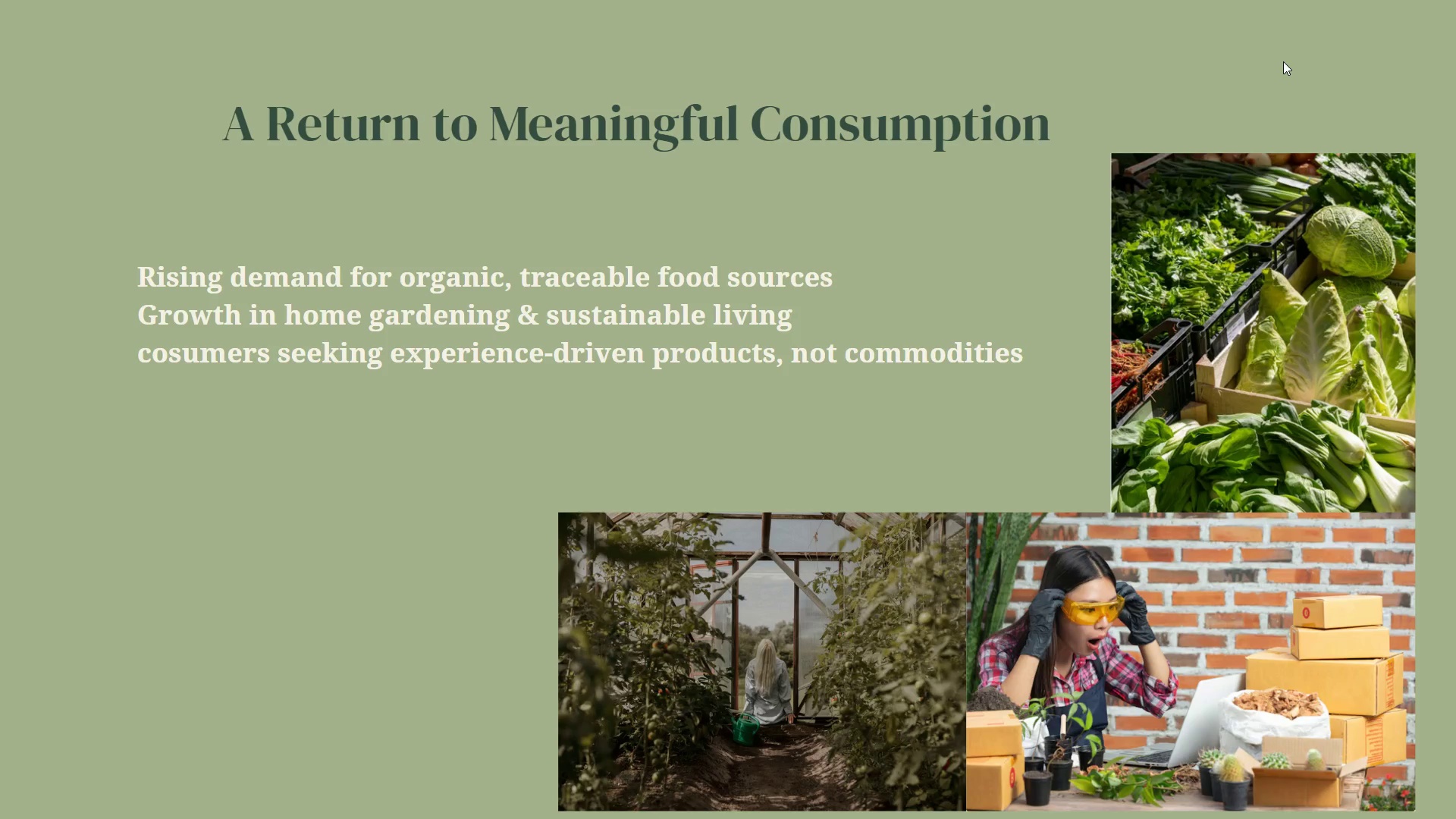 
wait(36.31)
 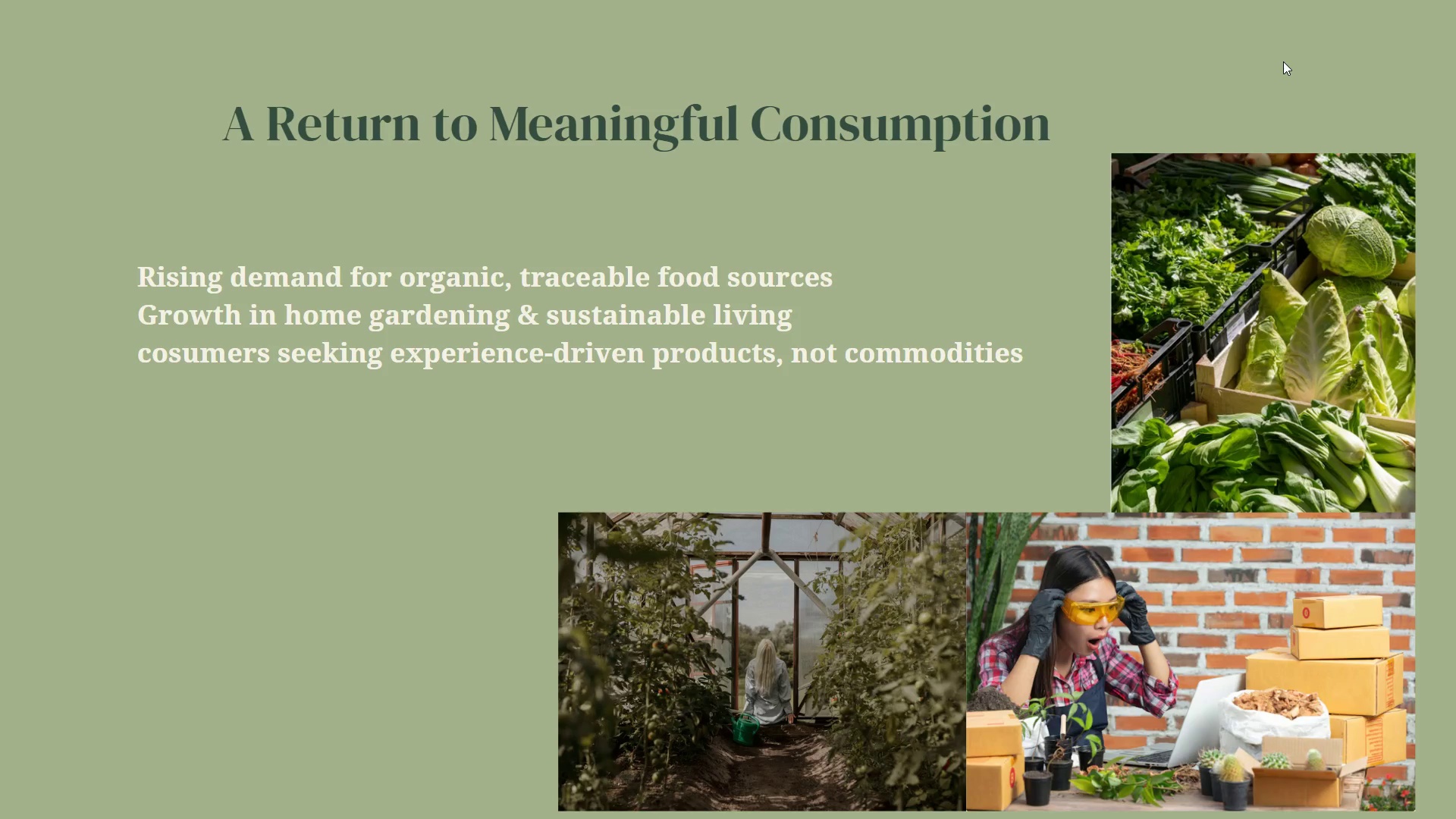 
key(ArrowRight)
 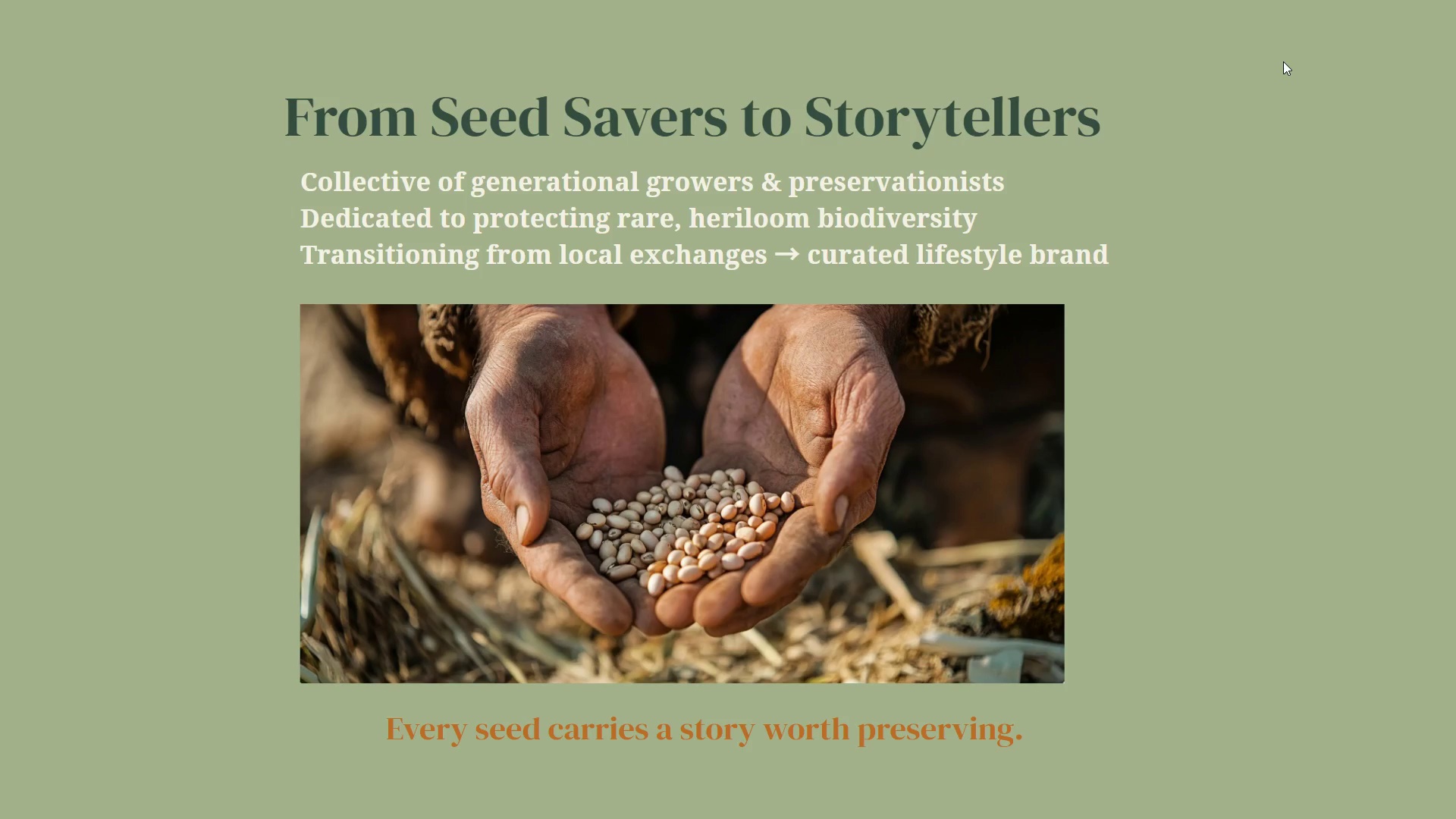 
wait(5.31)
 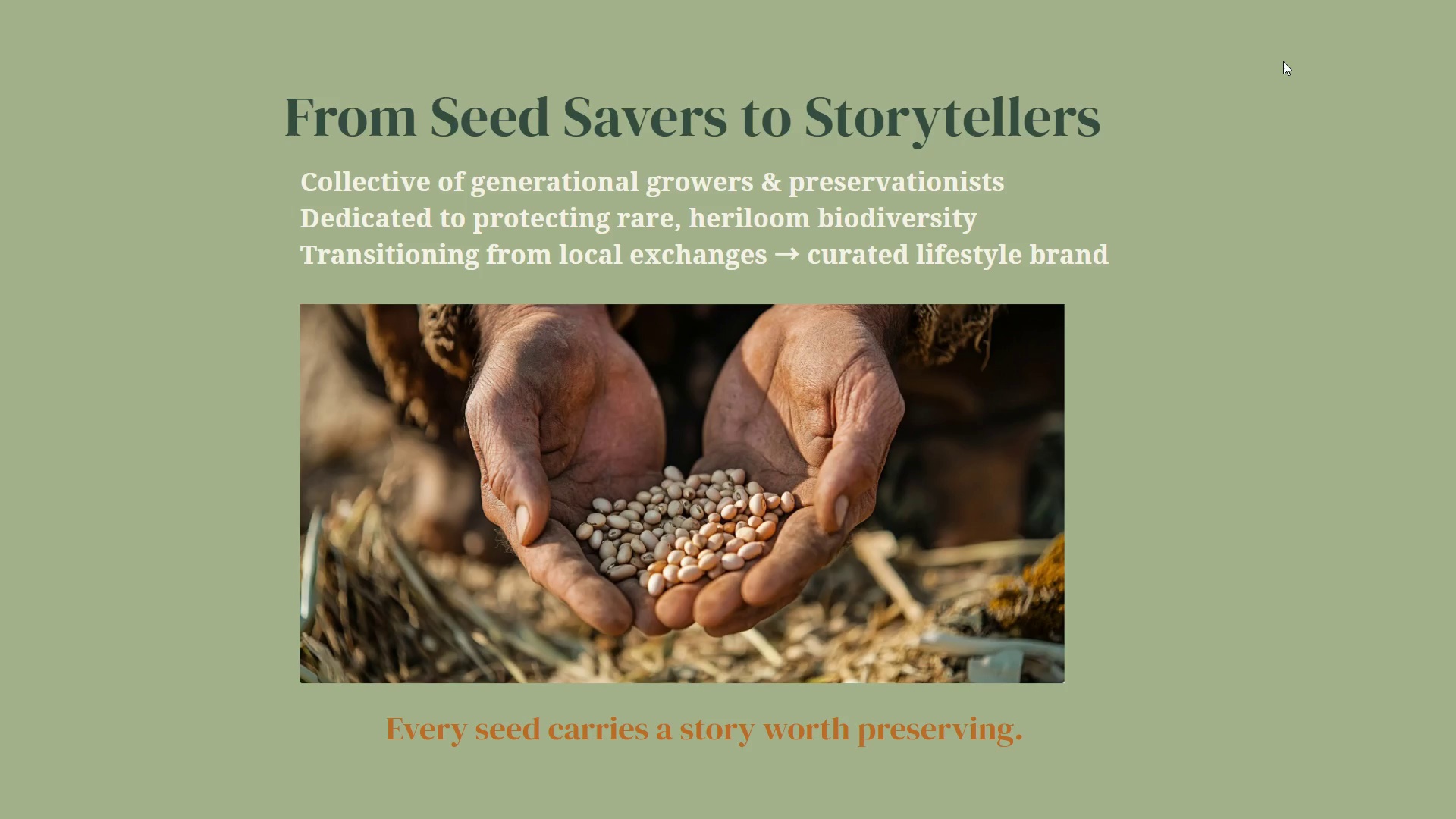 
key(ArrowRight)
 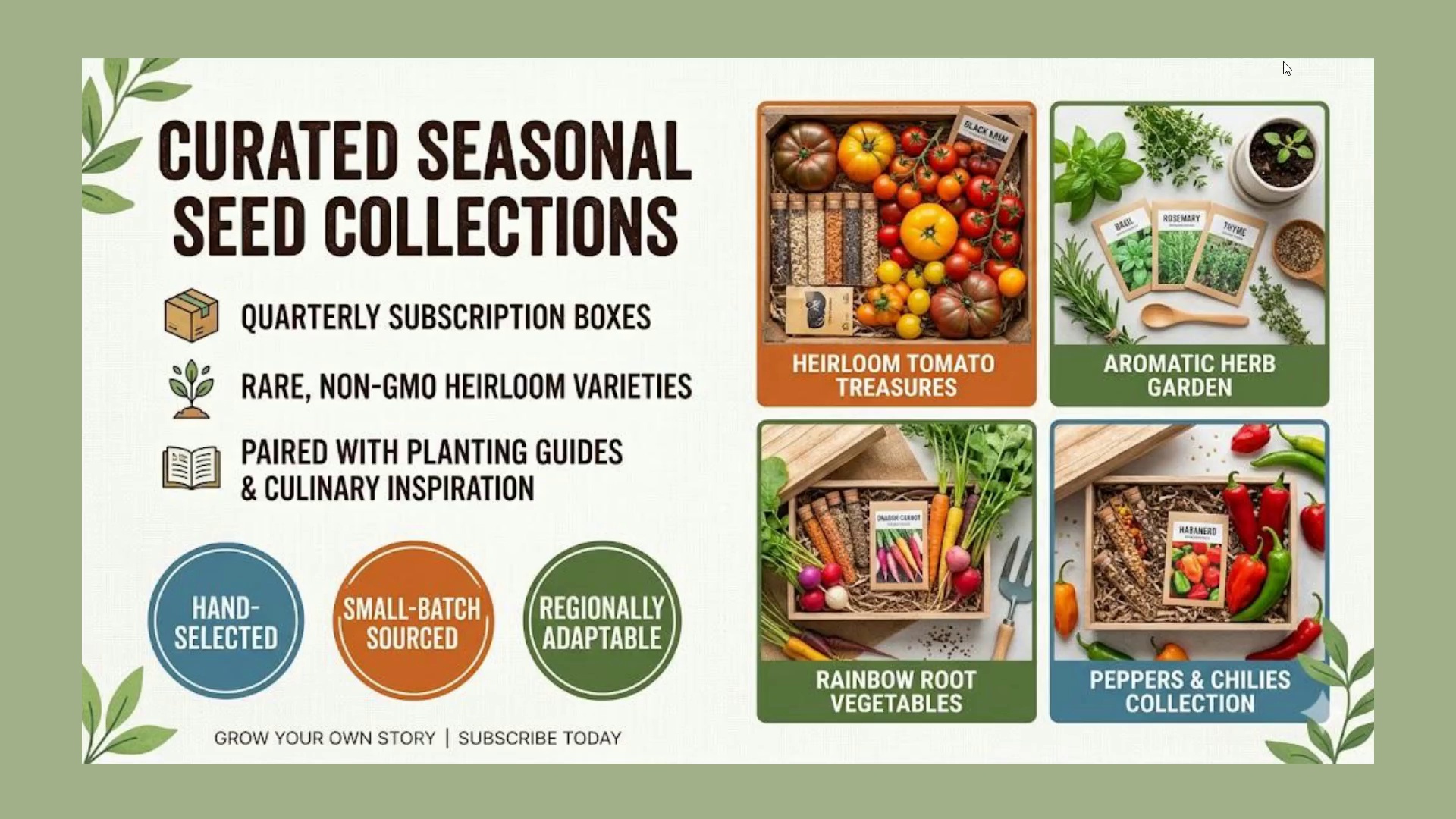 
hold_key(key=ArrowRight, duration=0.44)
 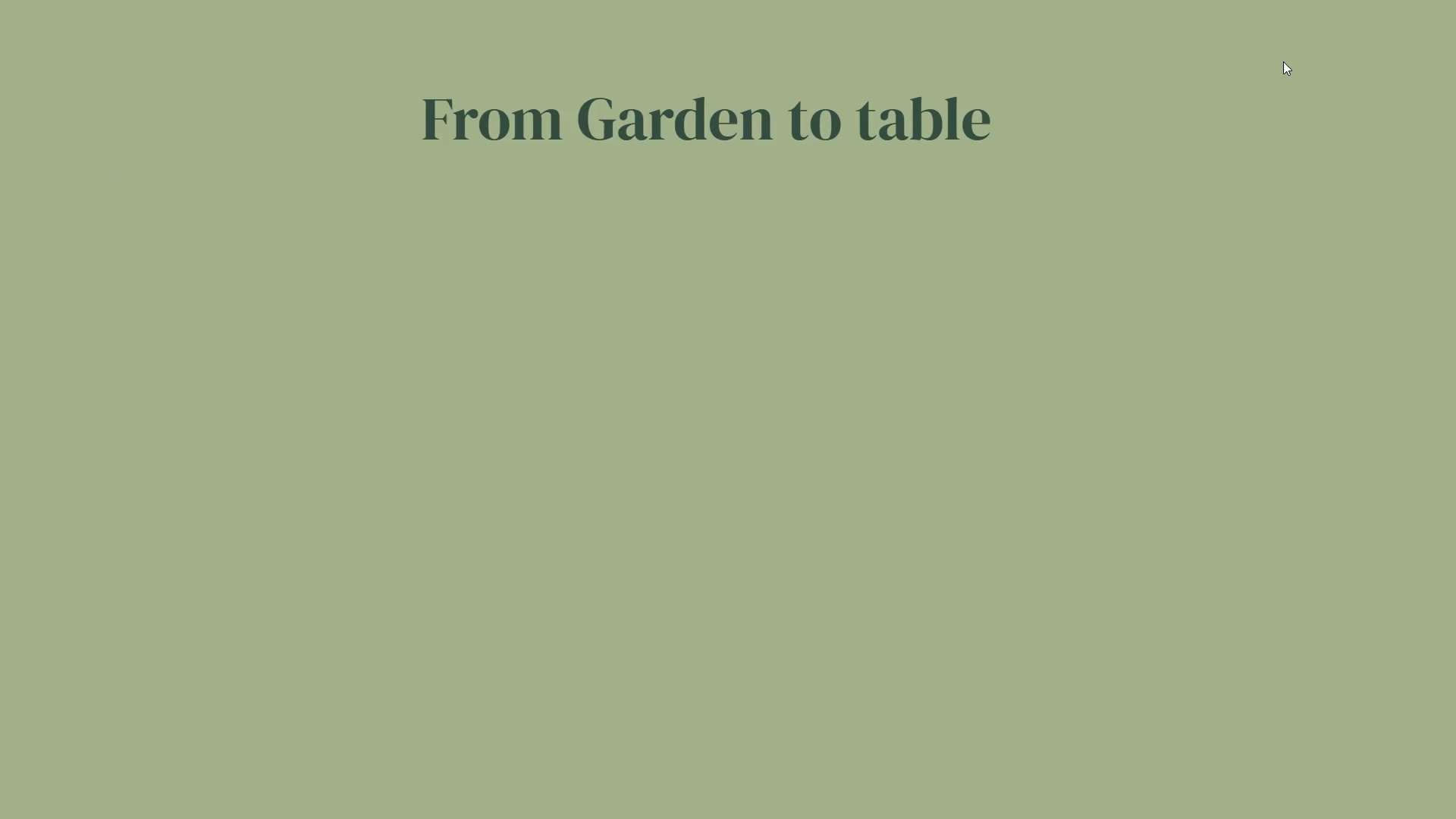 
wait(42.45)
 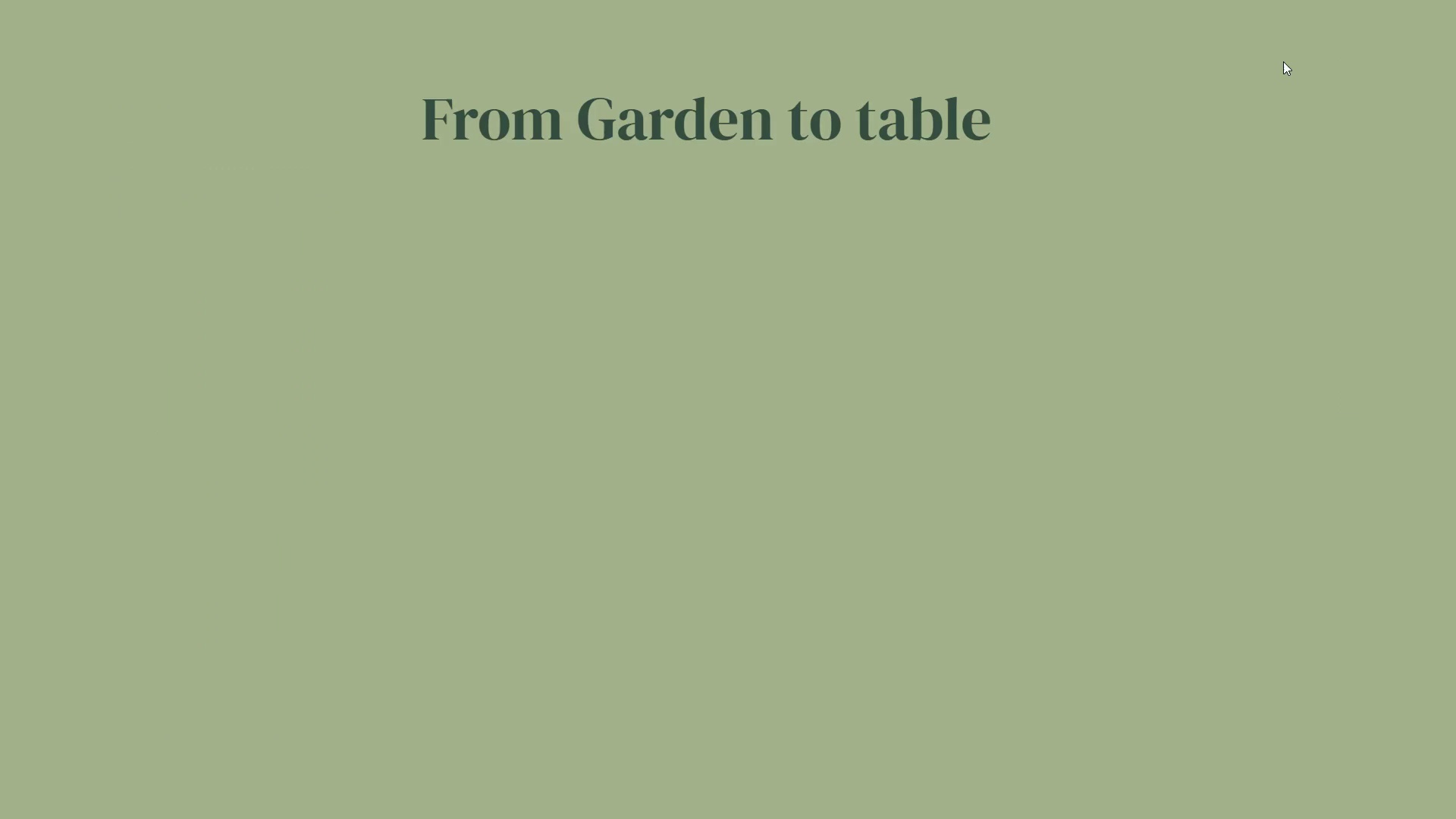 
key(ArrowLeft)
 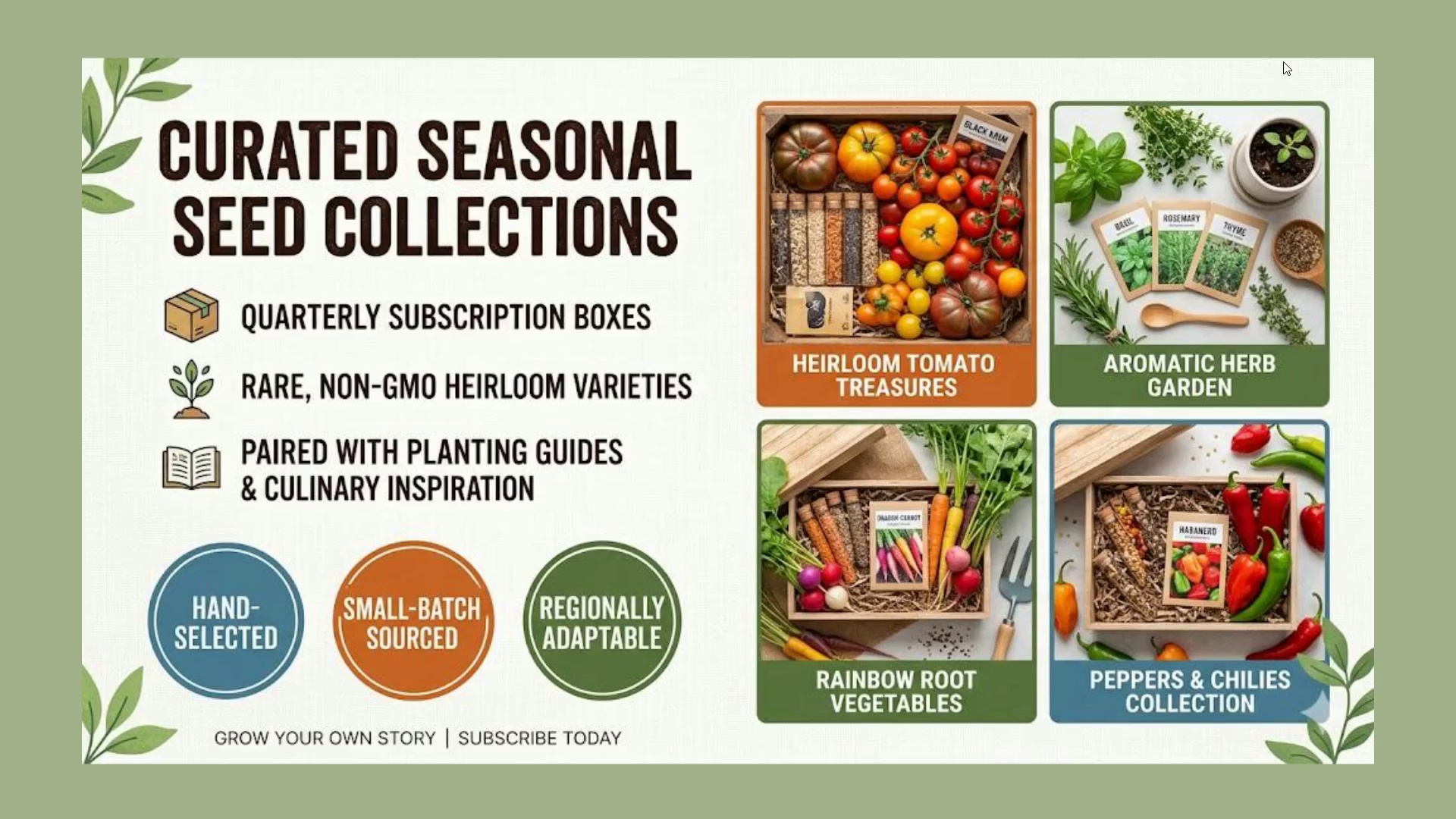 
key(ArrowRight)
 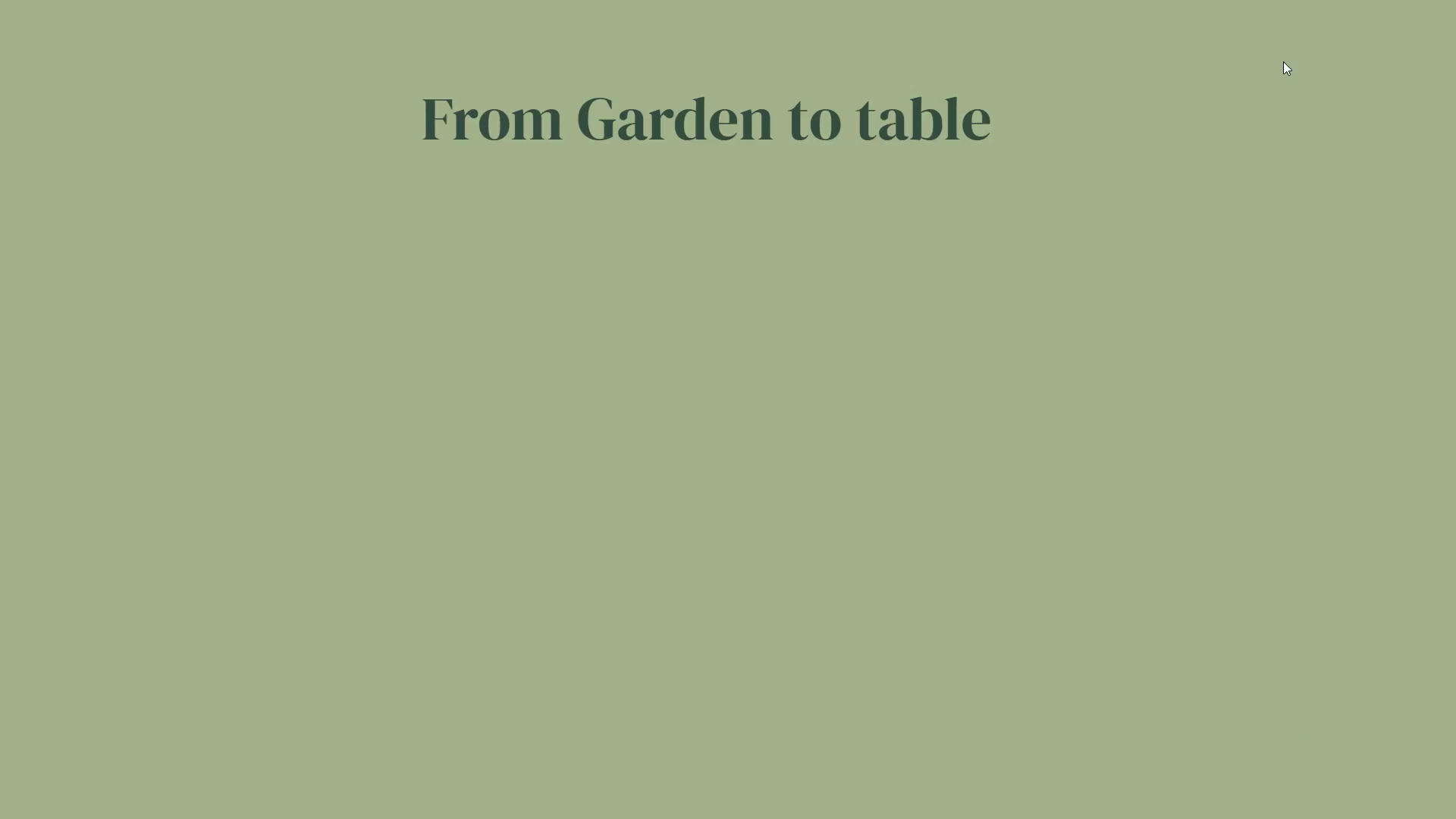 
key(ArrowLeft)
 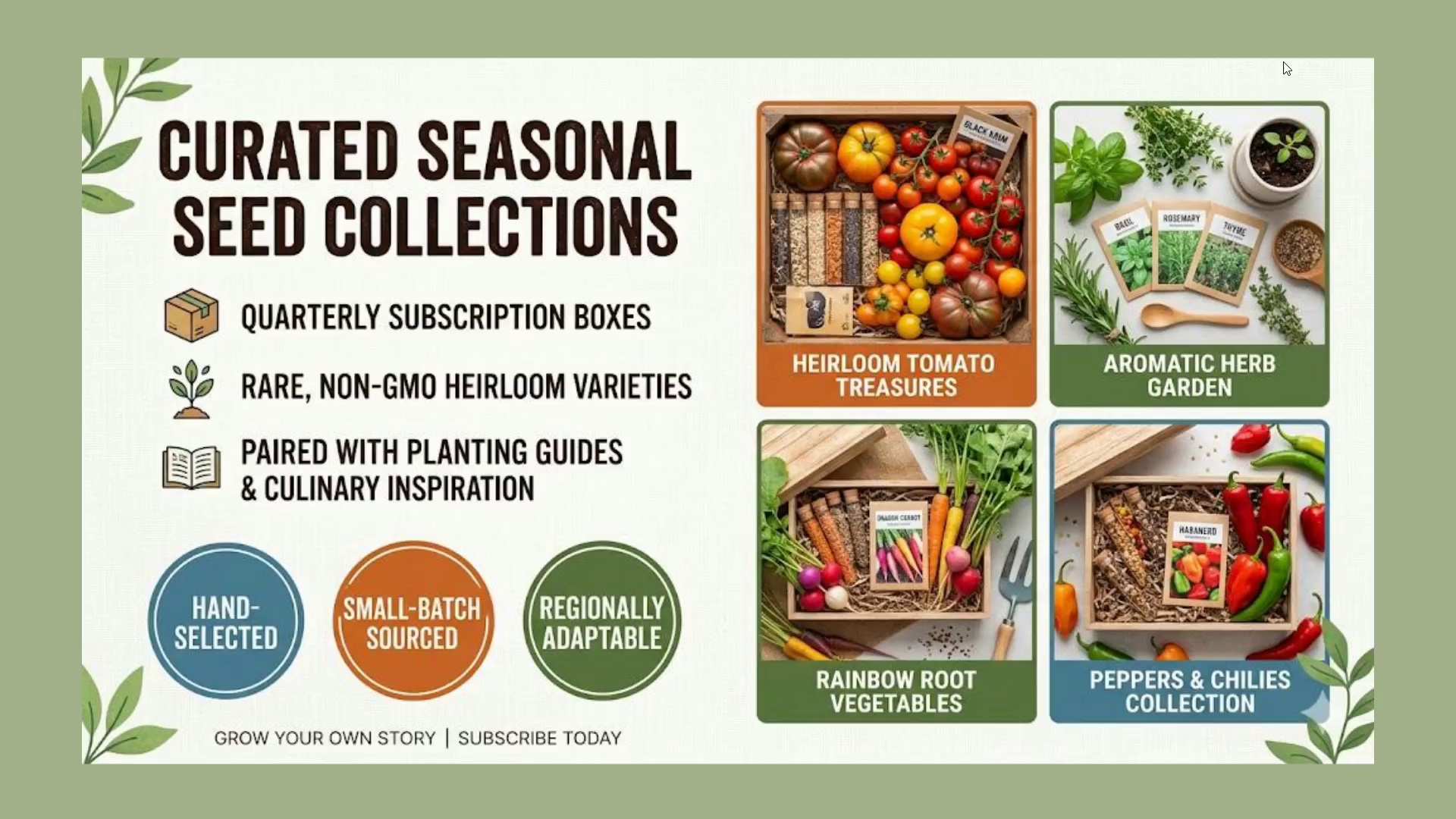 
key(ArrowRight)
 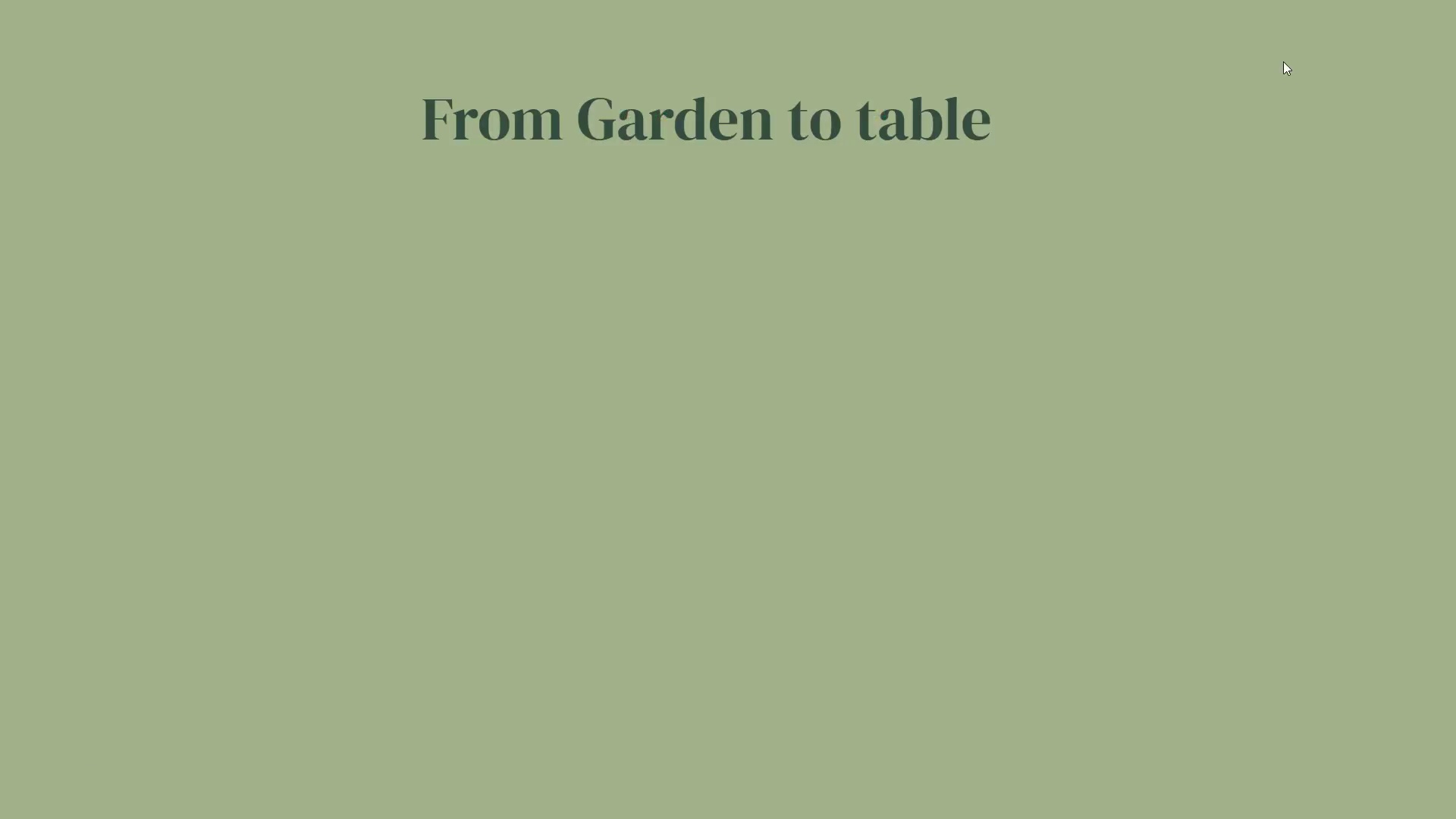 
key(ArrowLeft)
 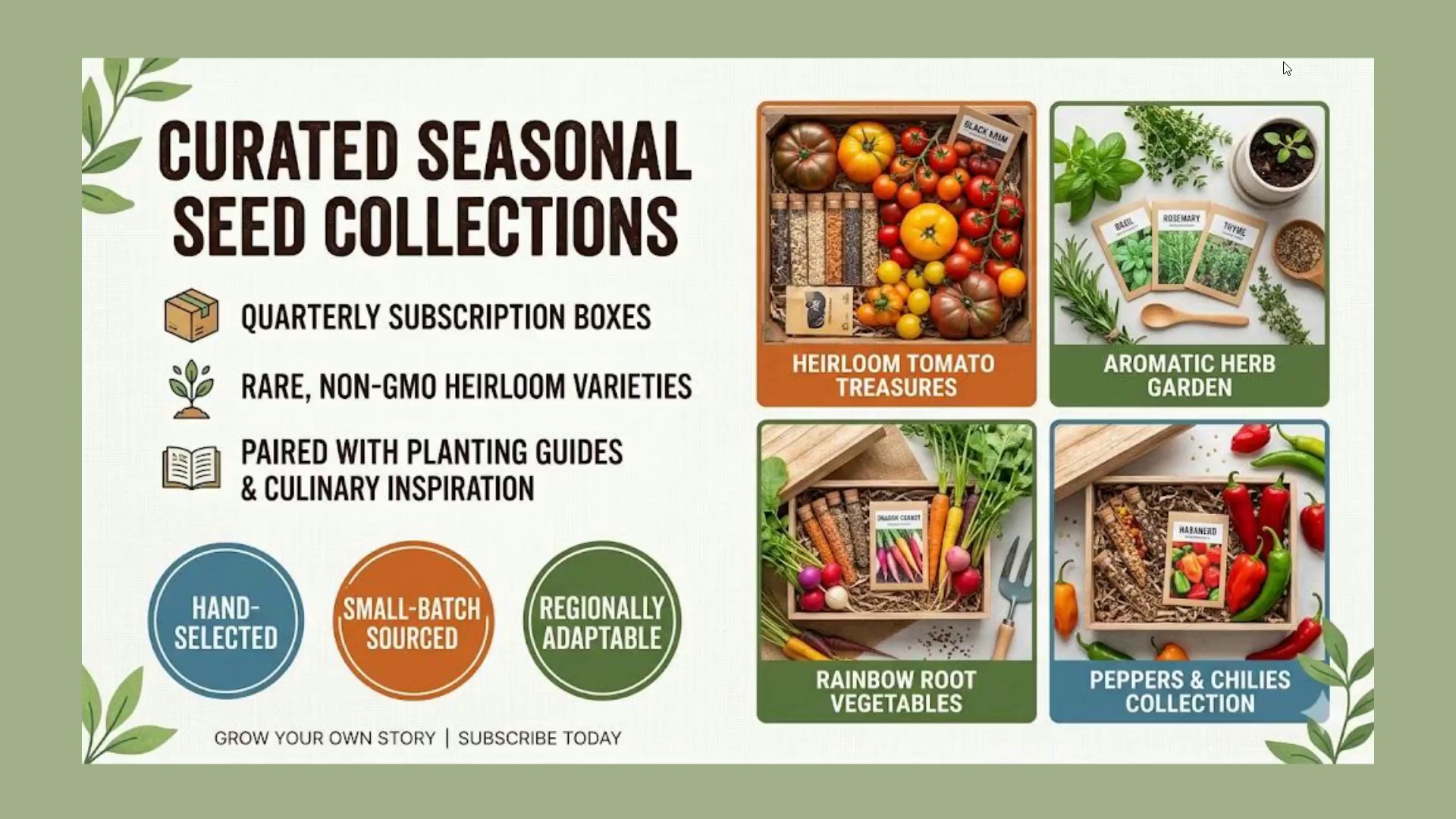 
key(ArrowRight)
 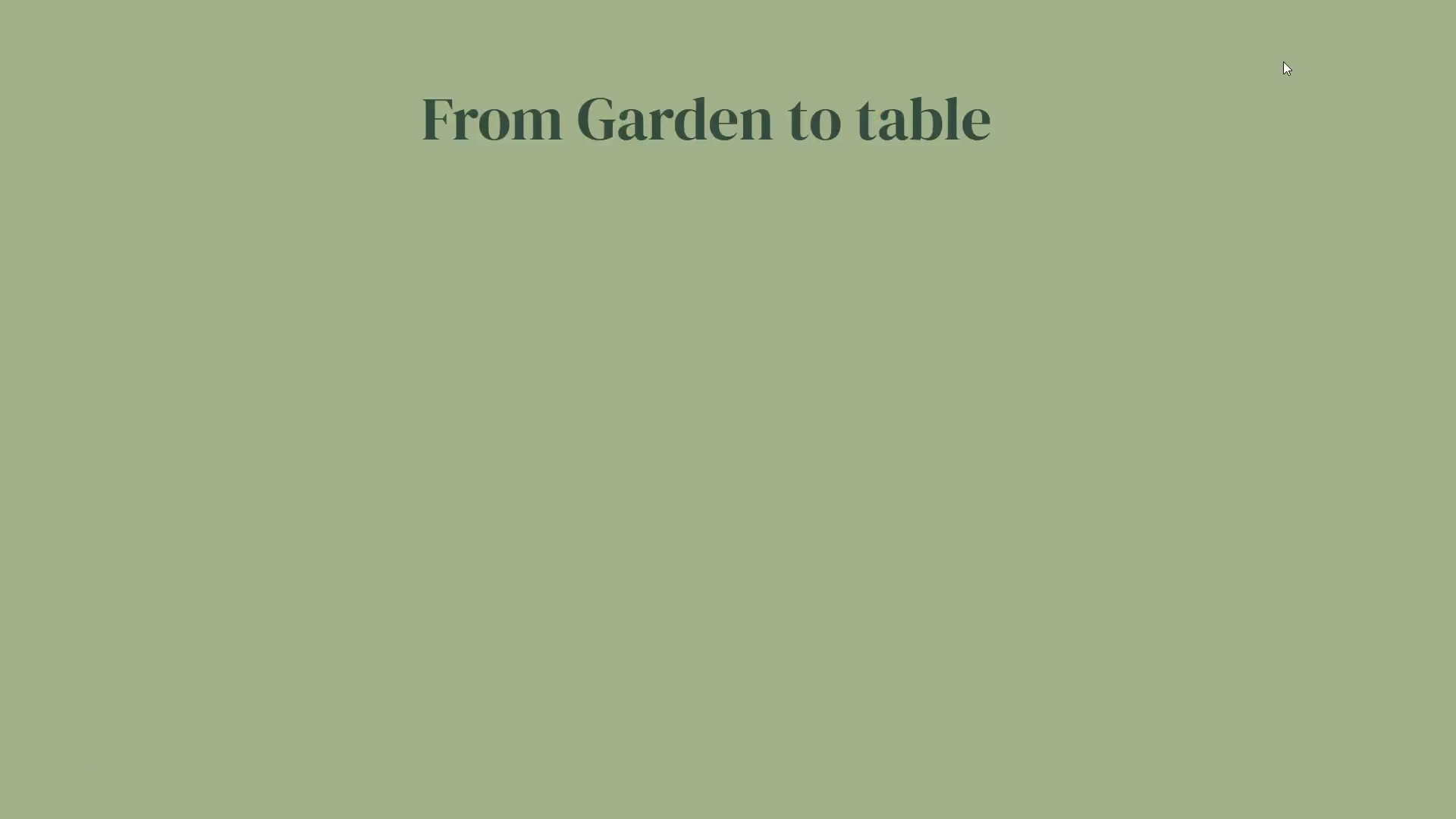 
key(ArrowLeft)
 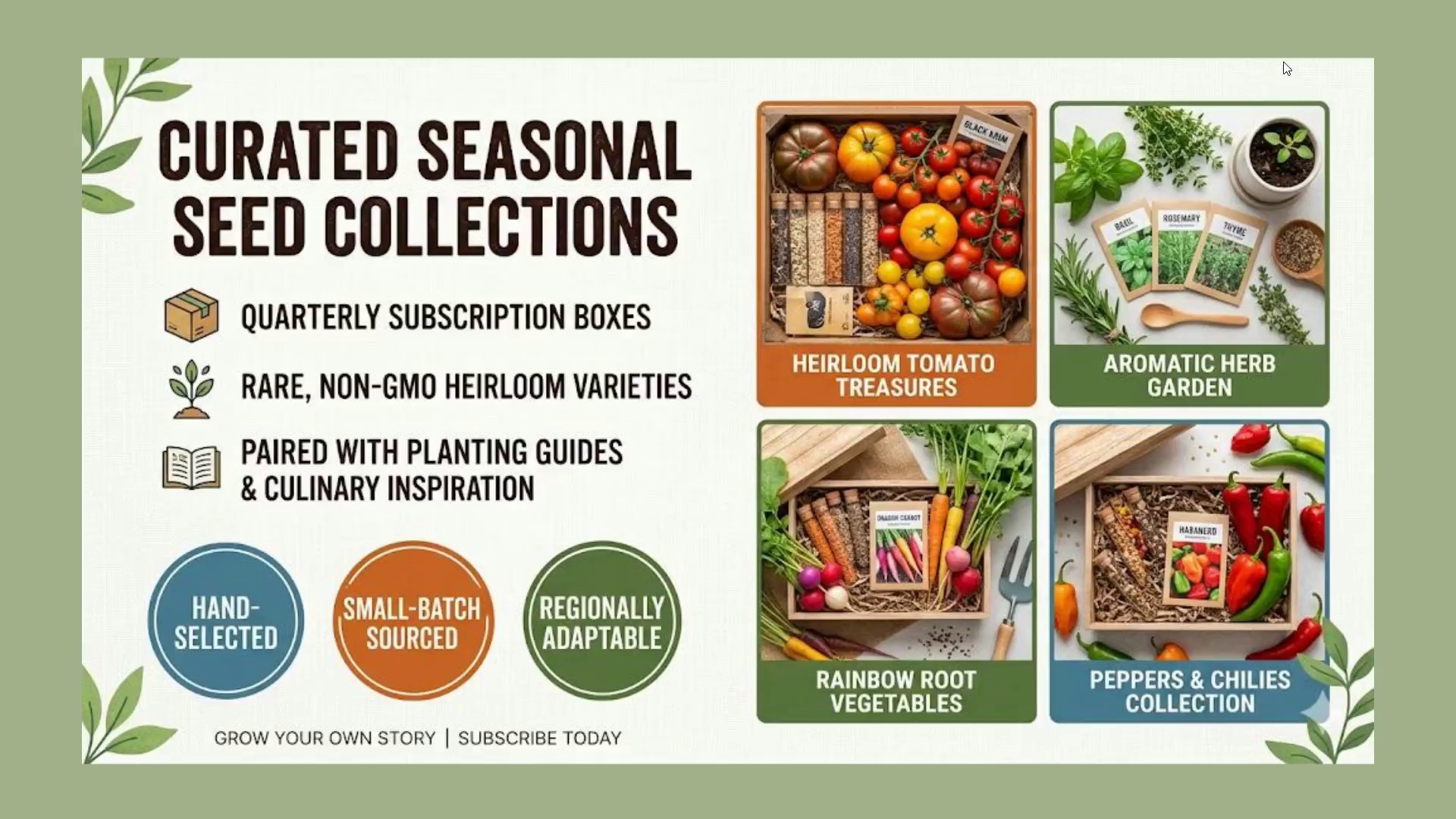 
key(ArrowRight)
 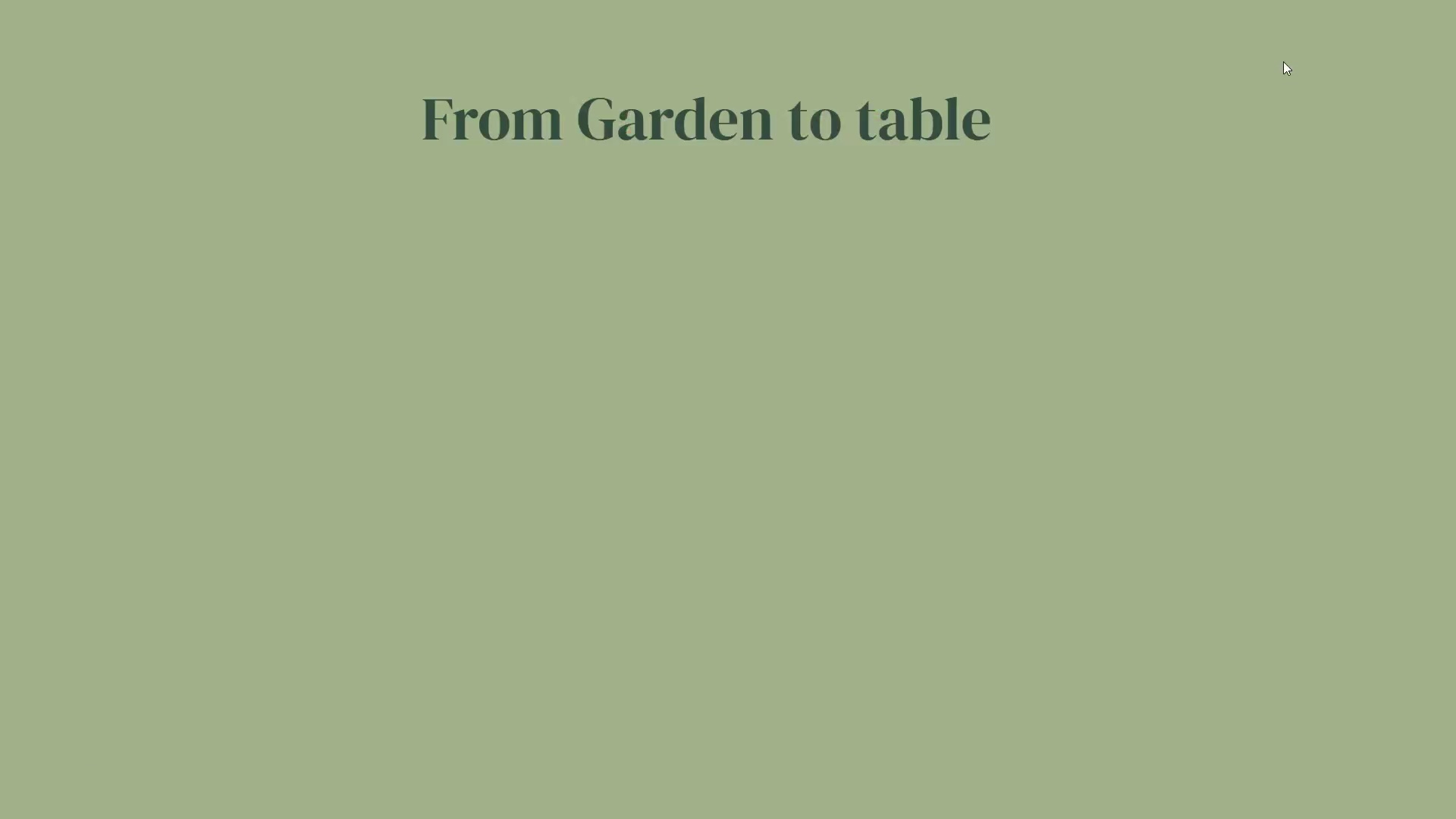 
key(ArrowLeft)
 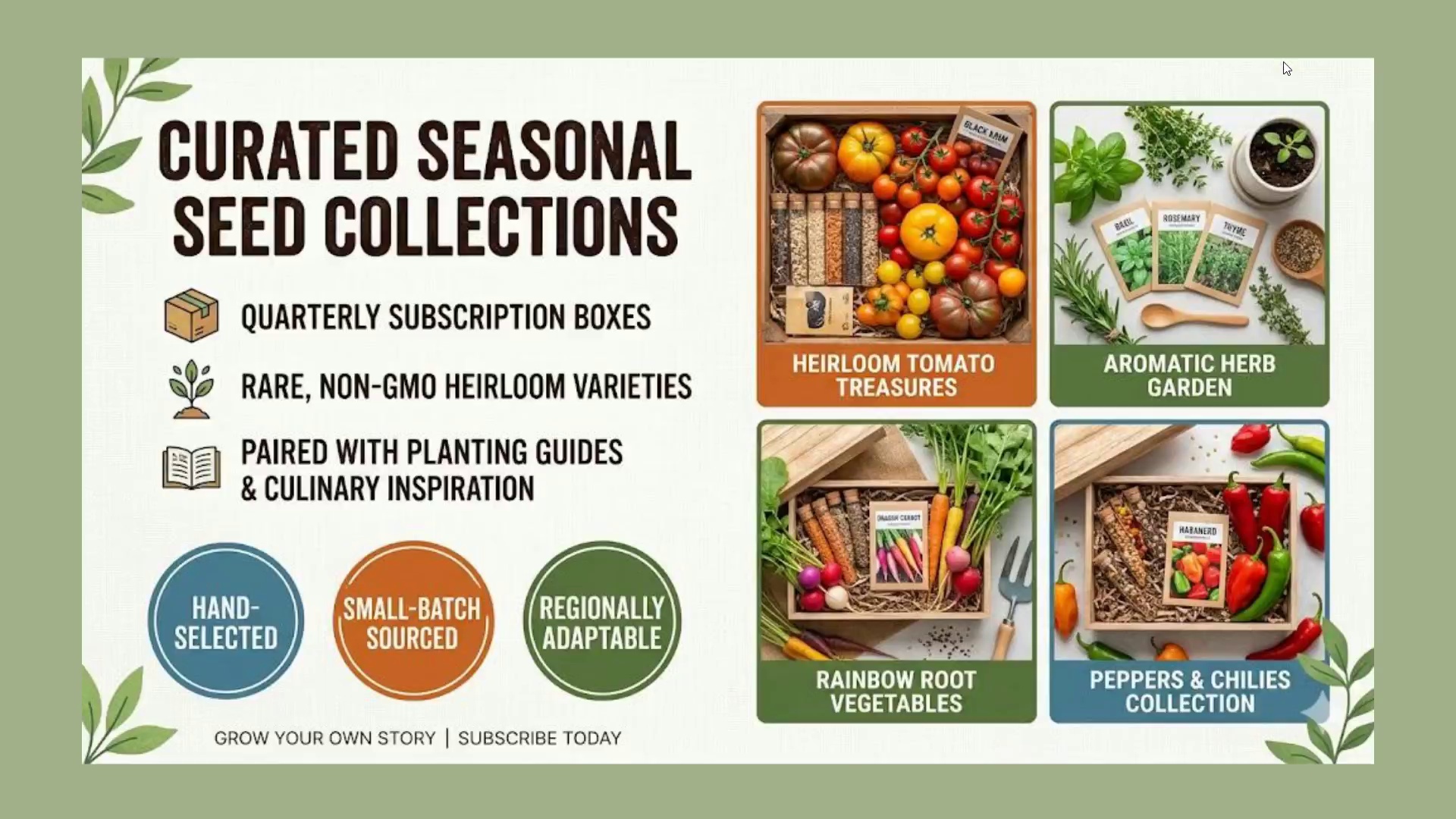 
key(ArrowRight)
 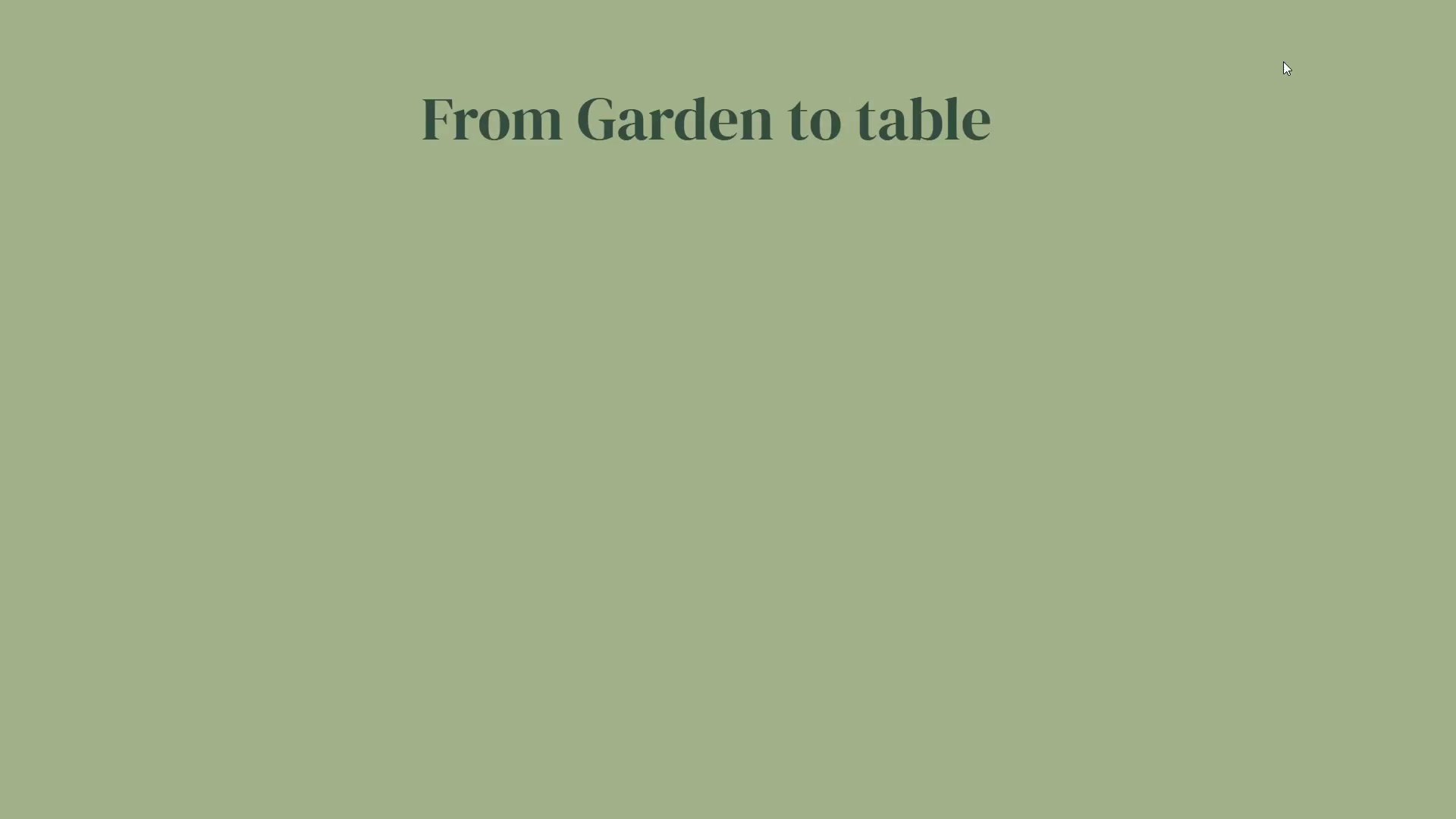 
key(ArrowLeft)
 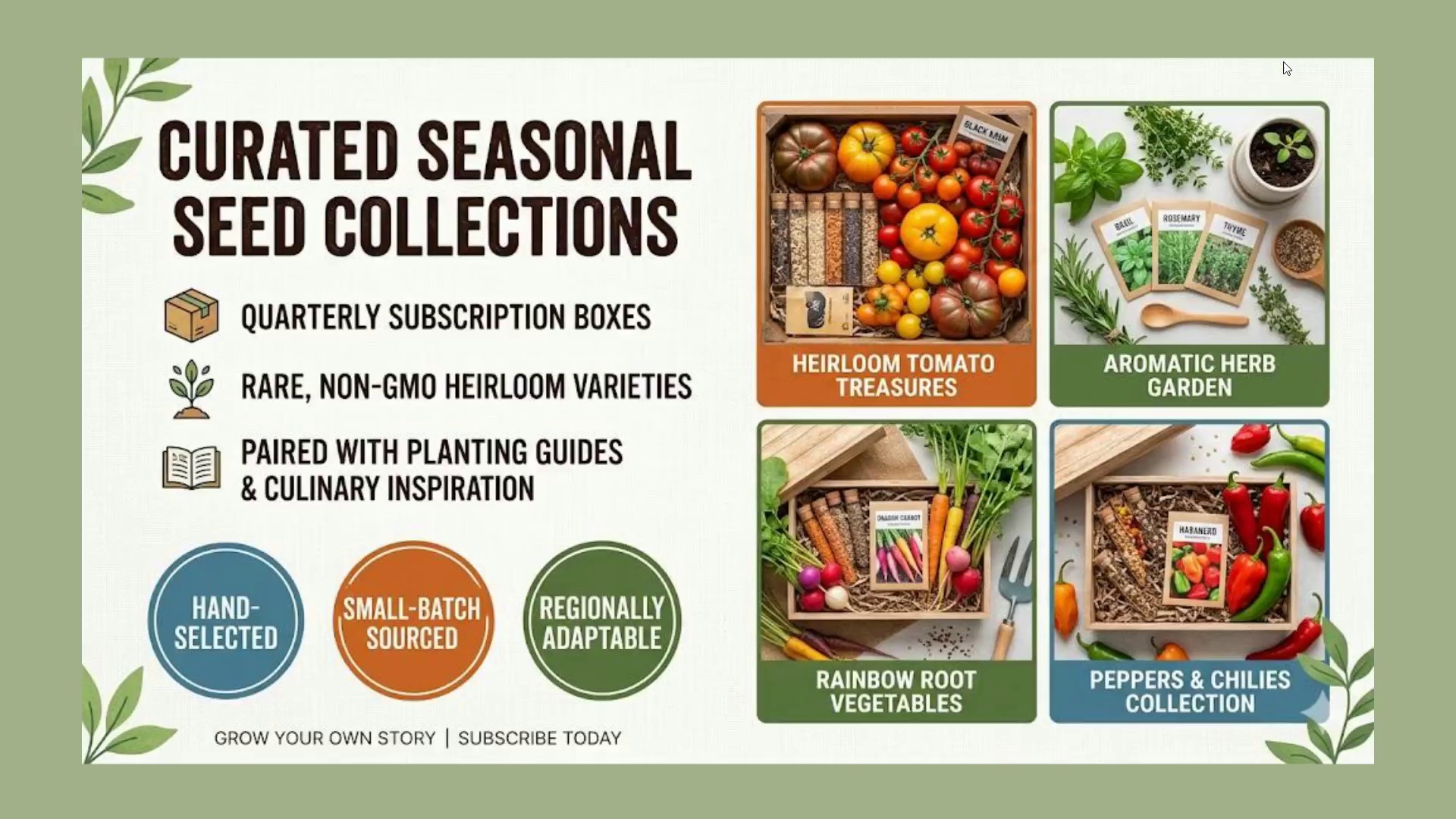 
key(ArrowRight)
 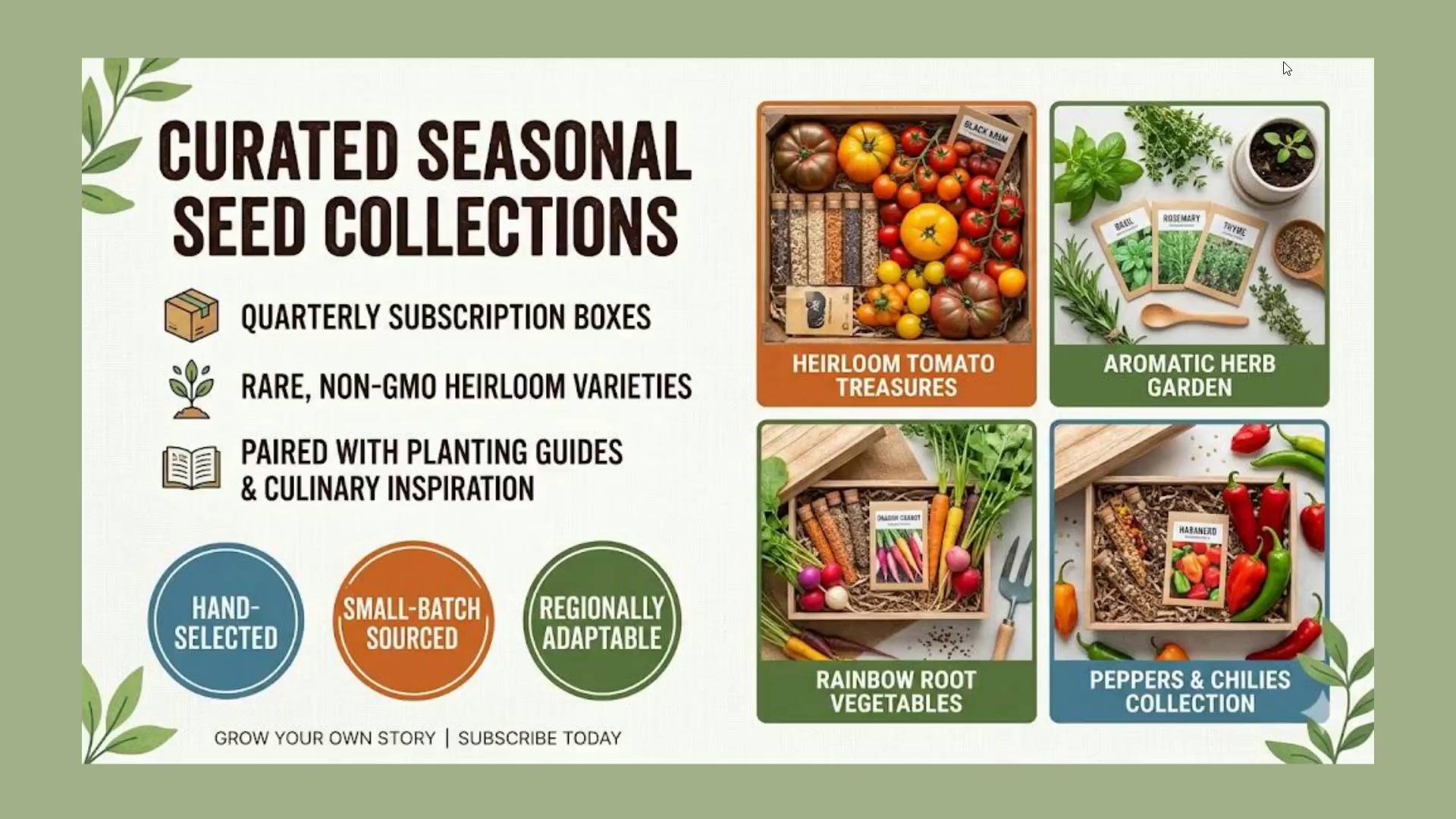 
key(ArrowLeft)
 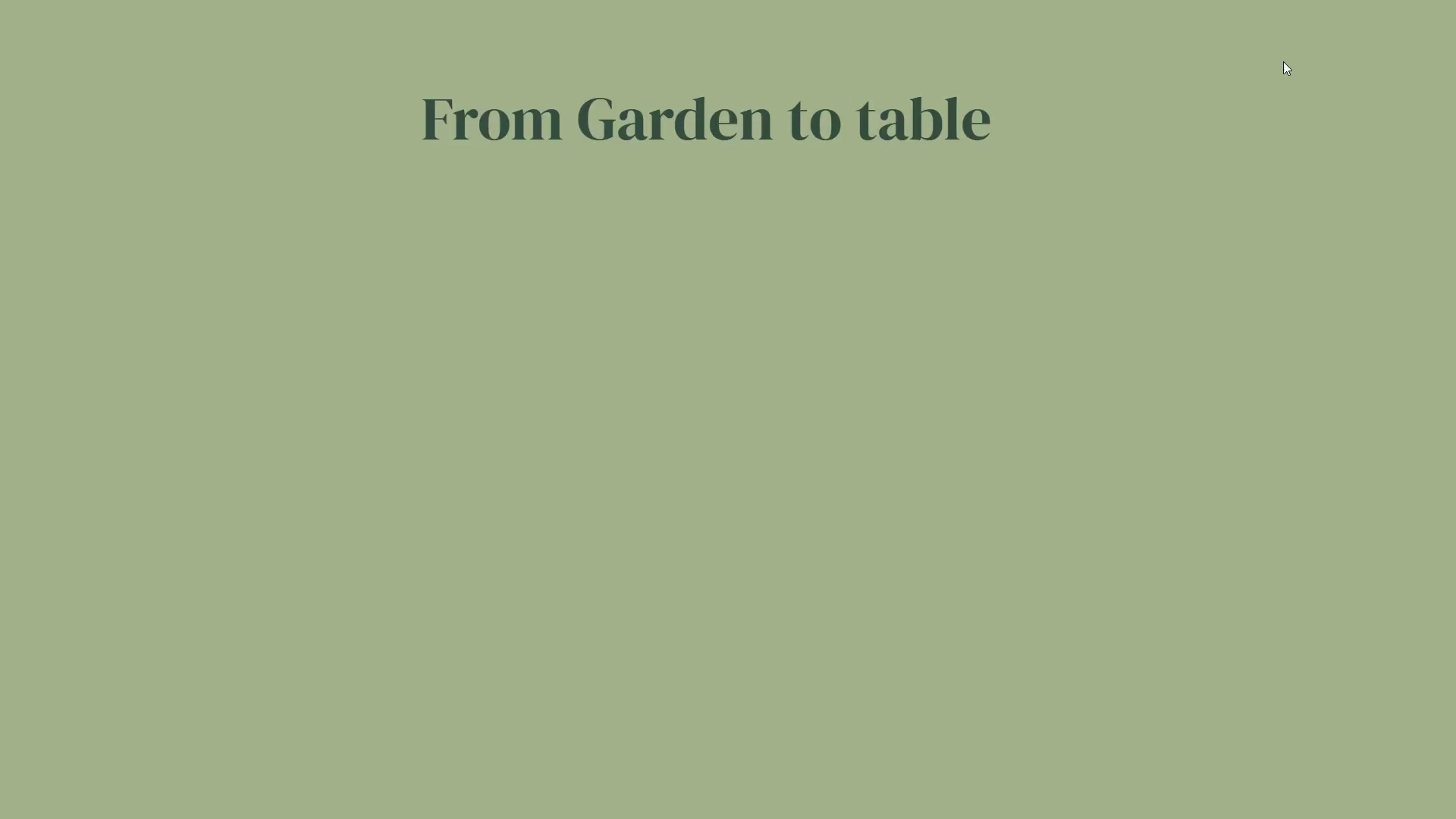 
key(ArrowRight)
 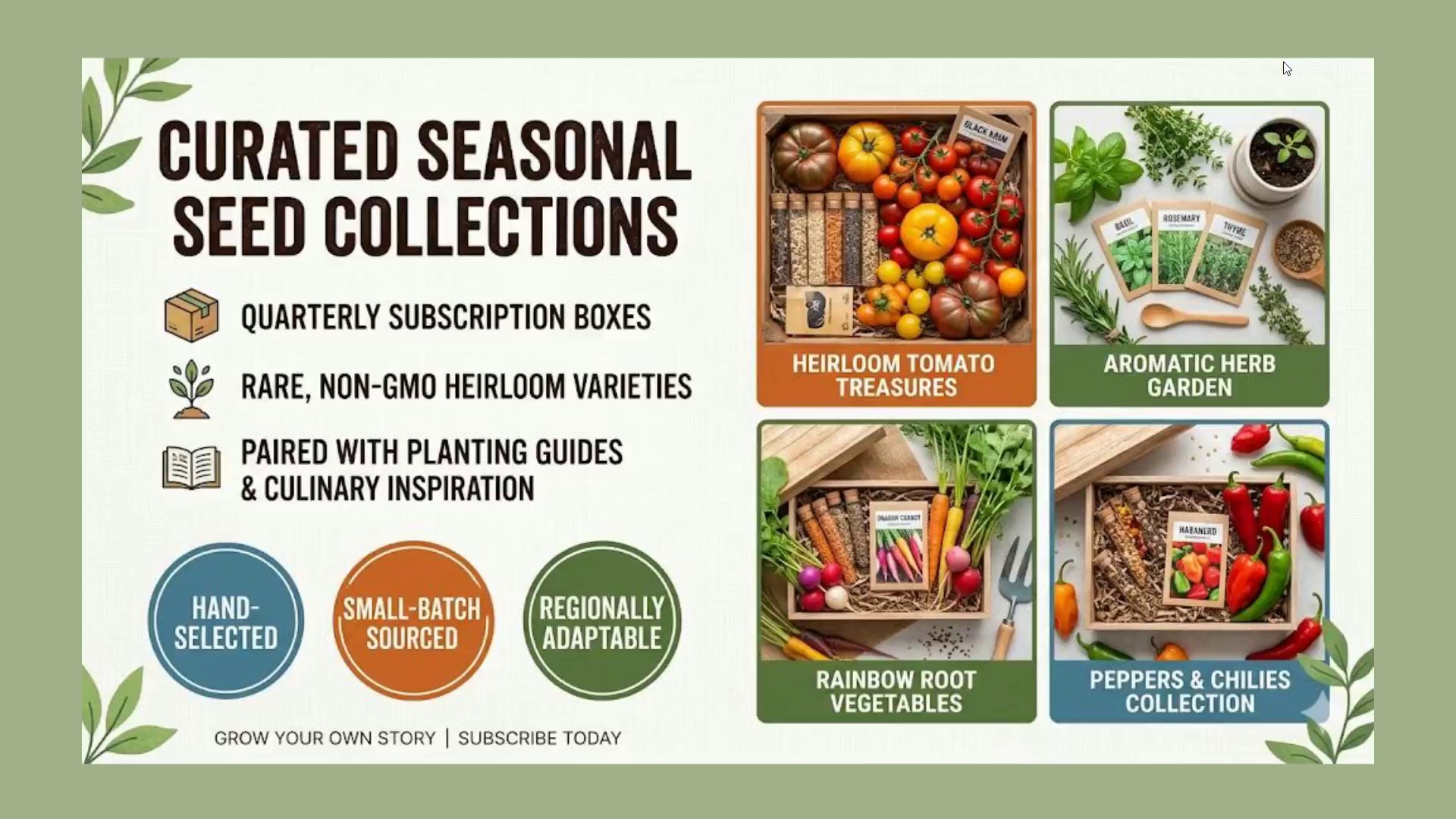 
key(ArrowLeft)
 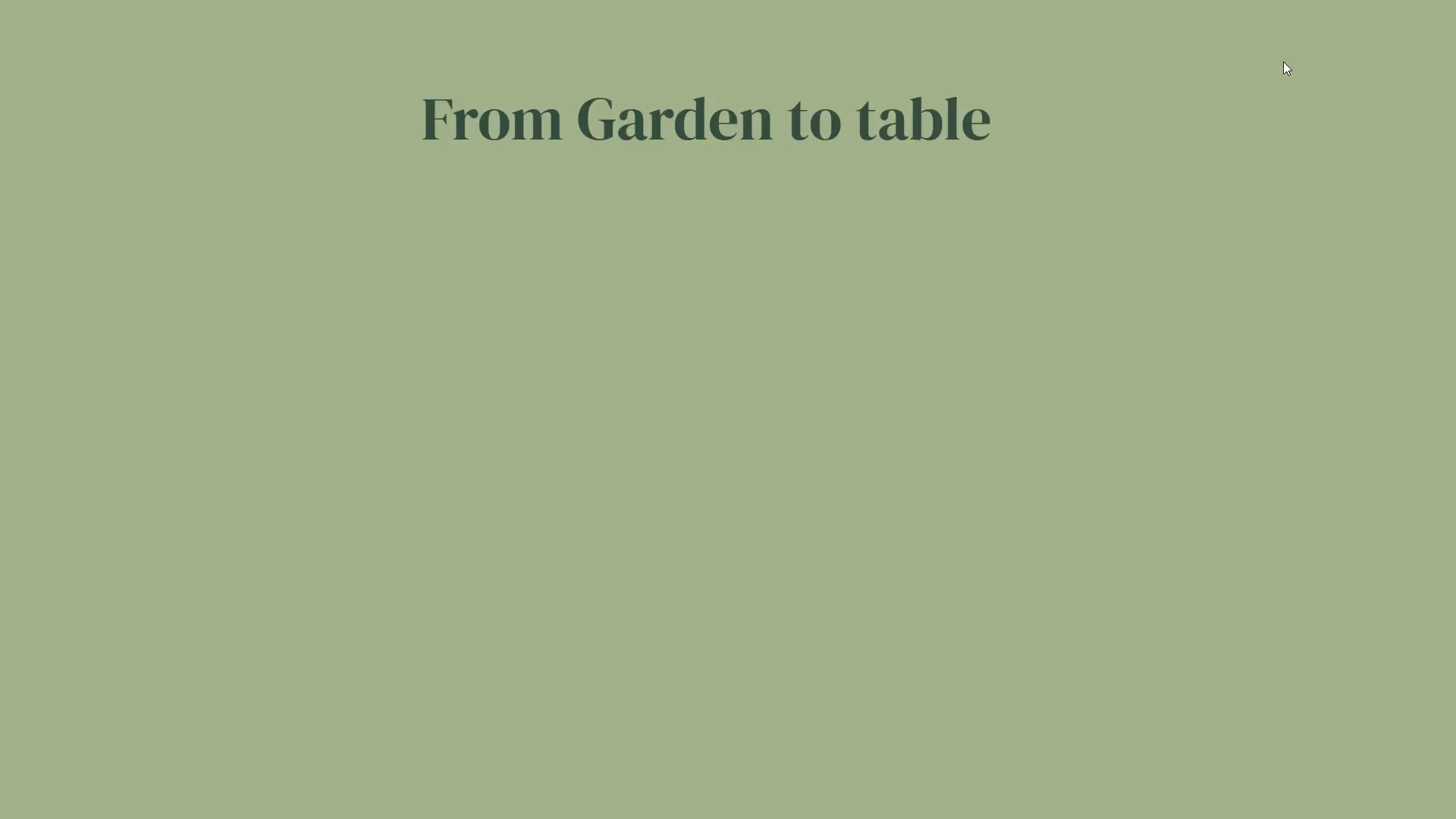 
key(ArrowRight)
 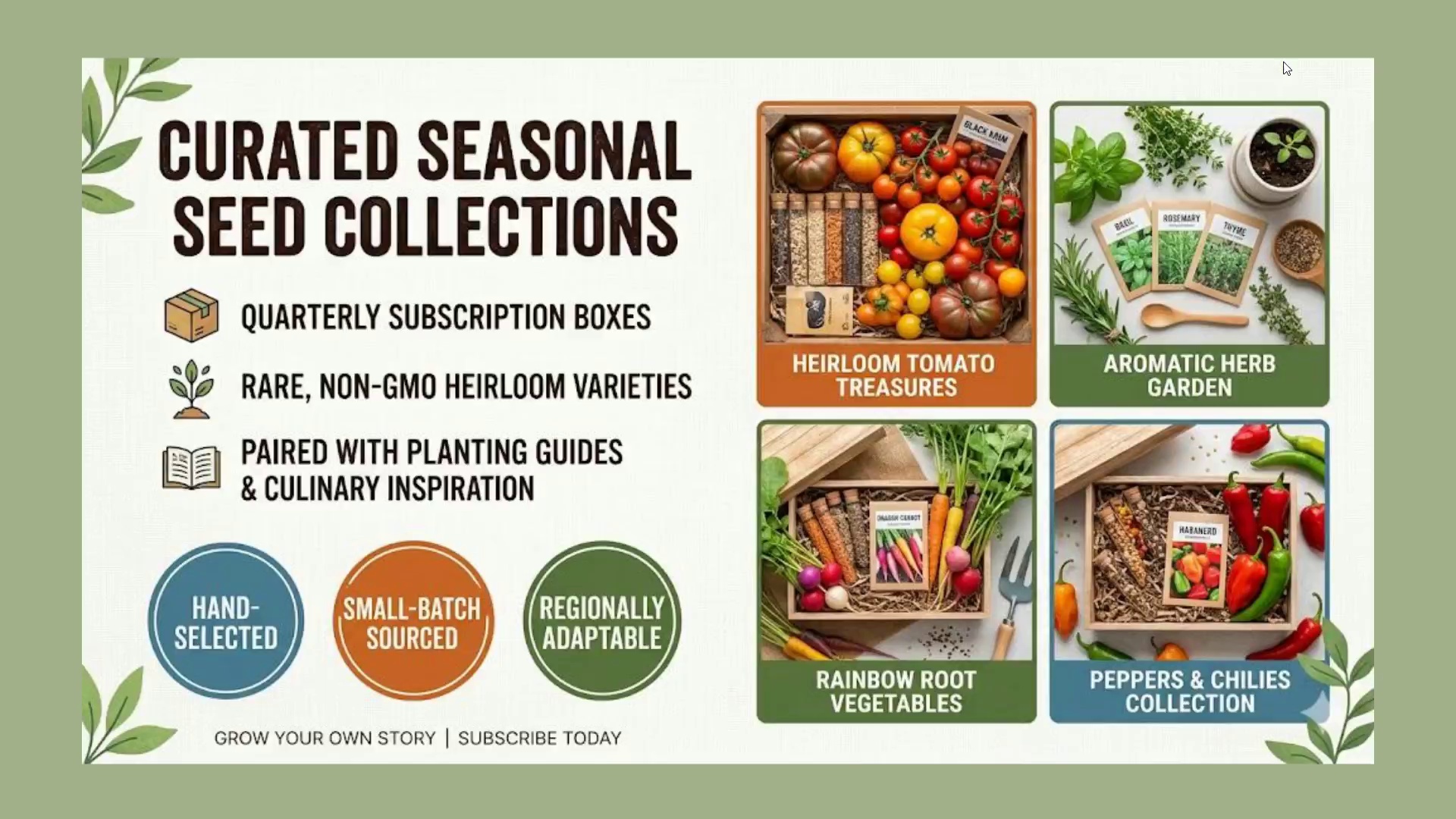 
key(ArrowLeft)
 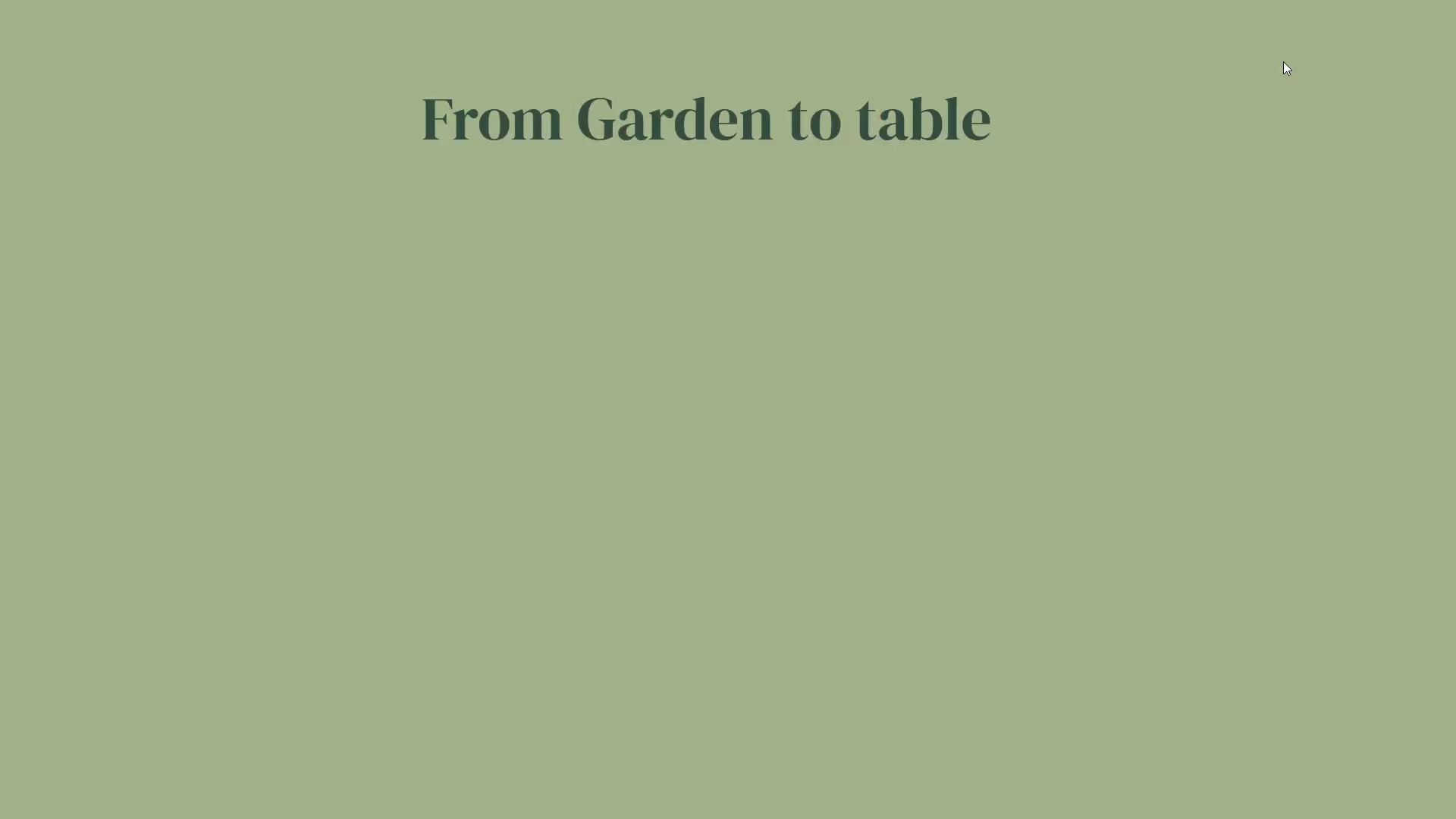 
key(ArrowRight)
 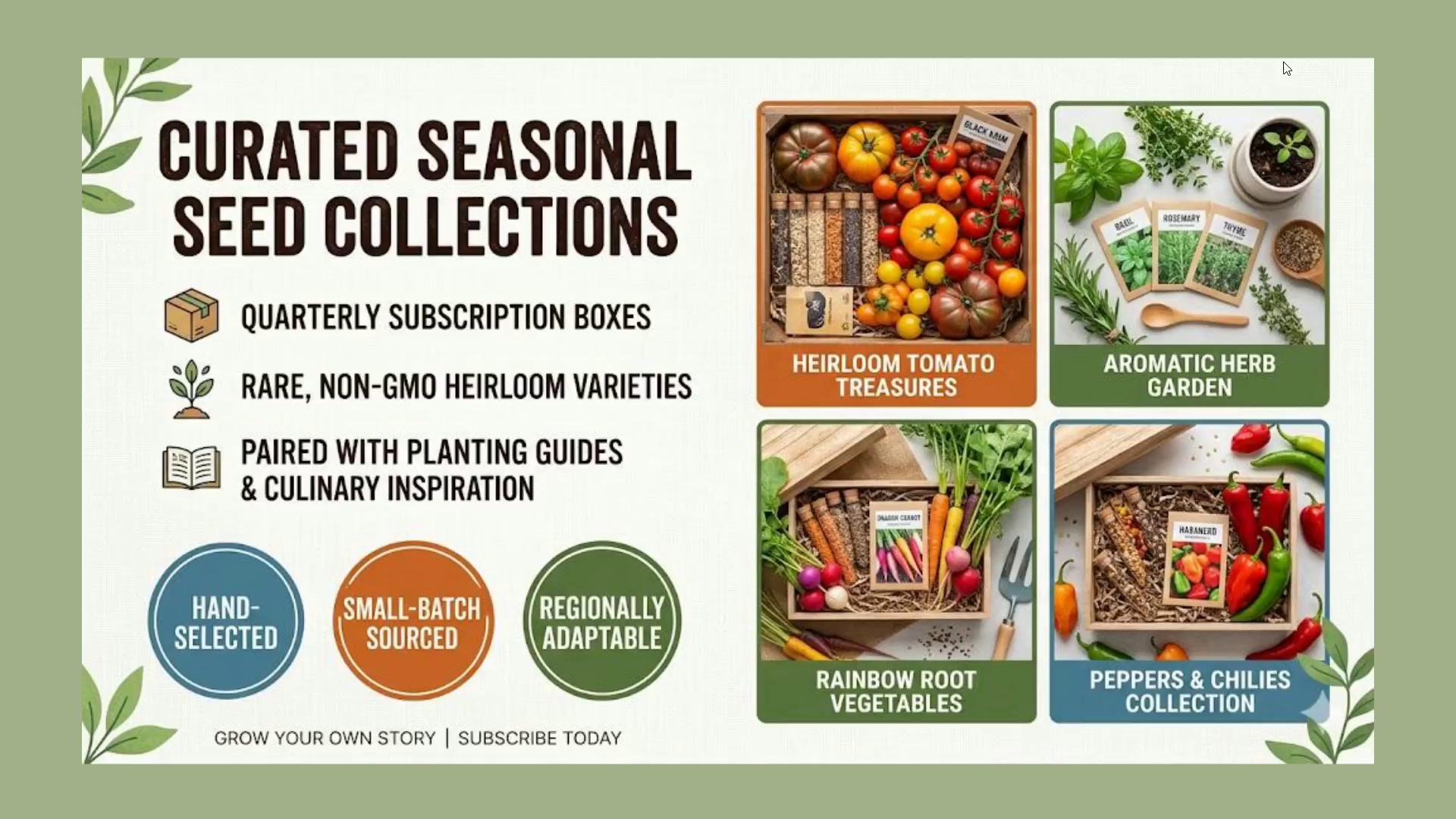 
key(ArrowLeft)
 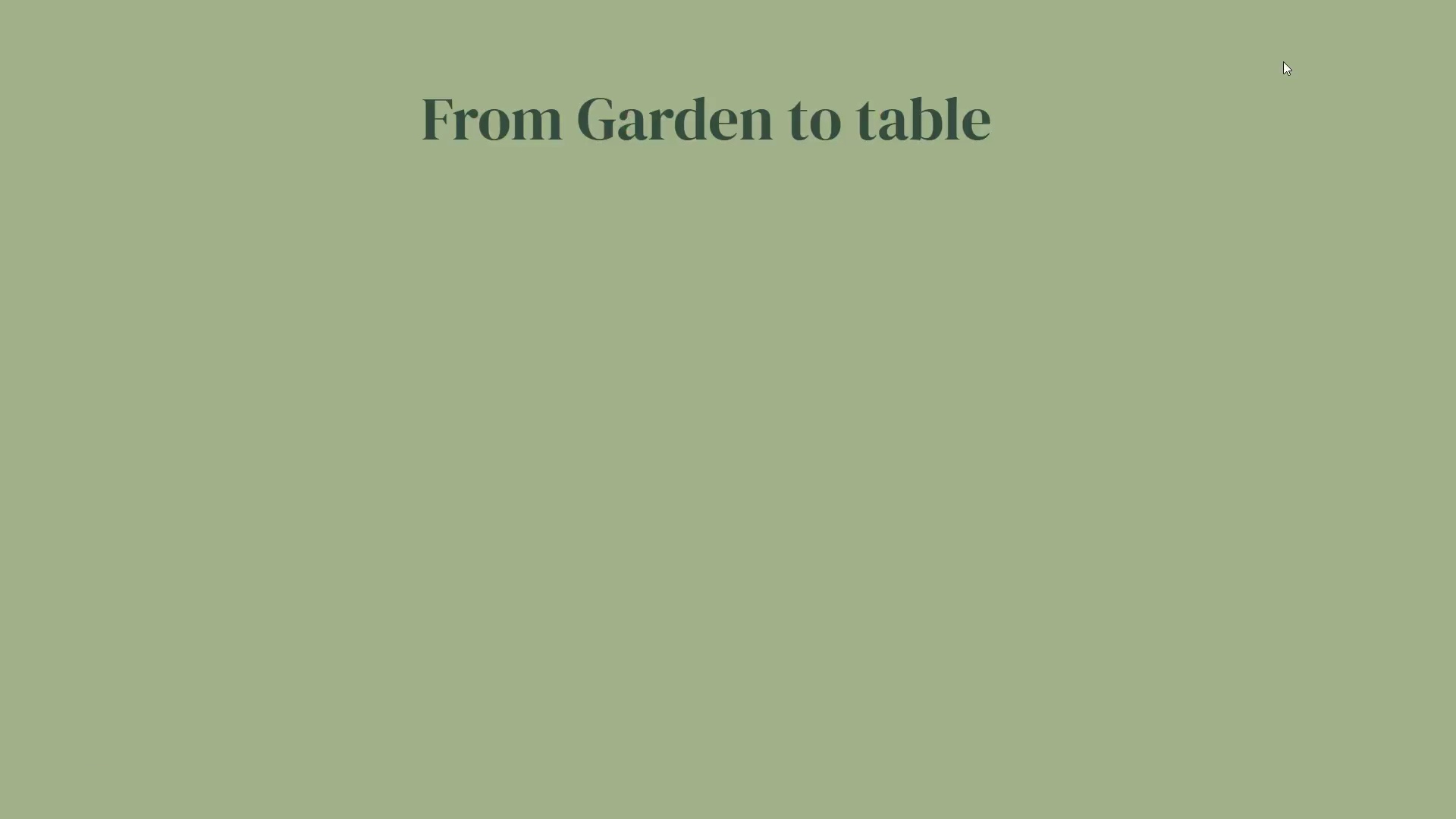 
key(ArrowRight)
 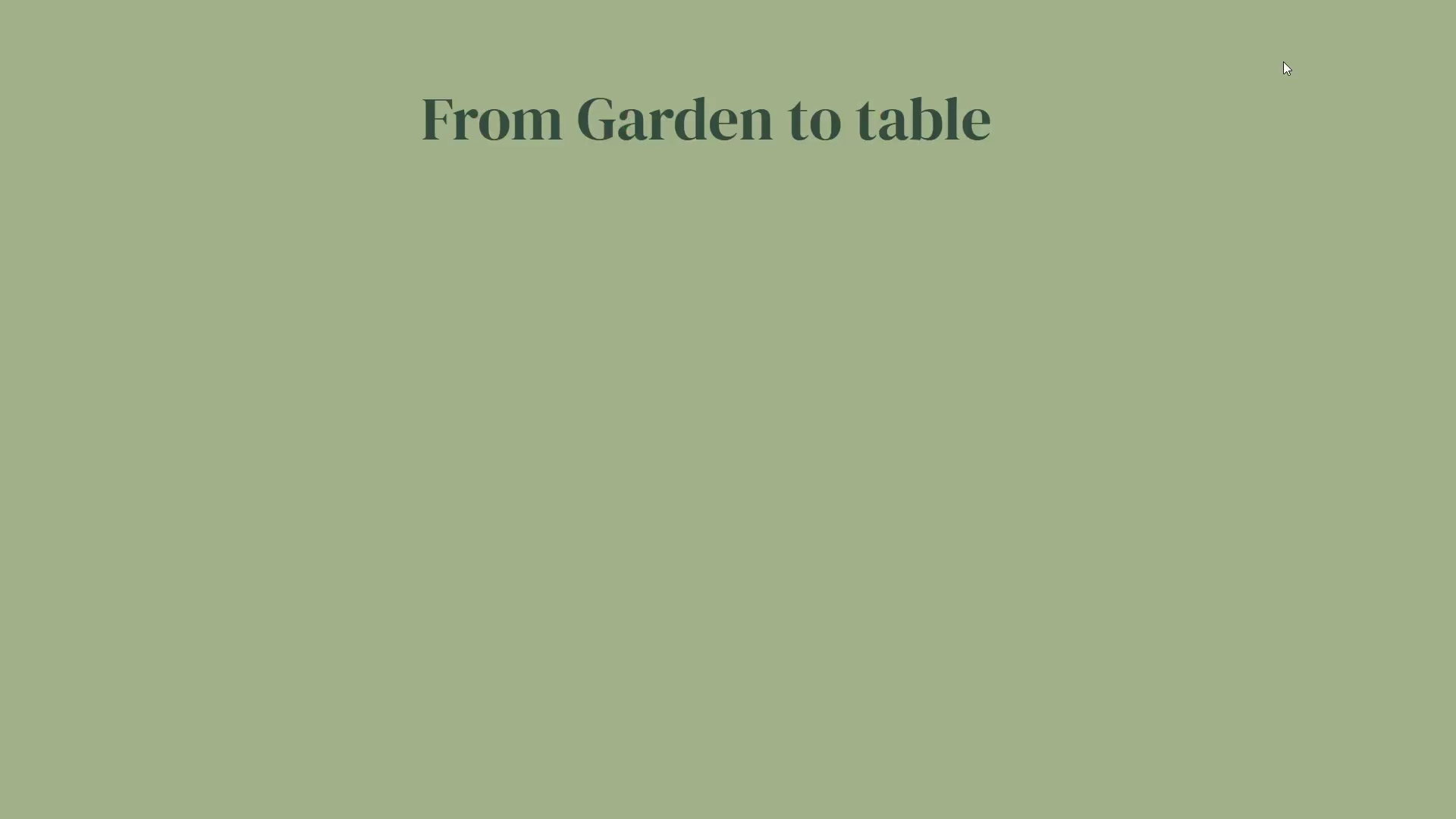 
key(ArrowLeft)
 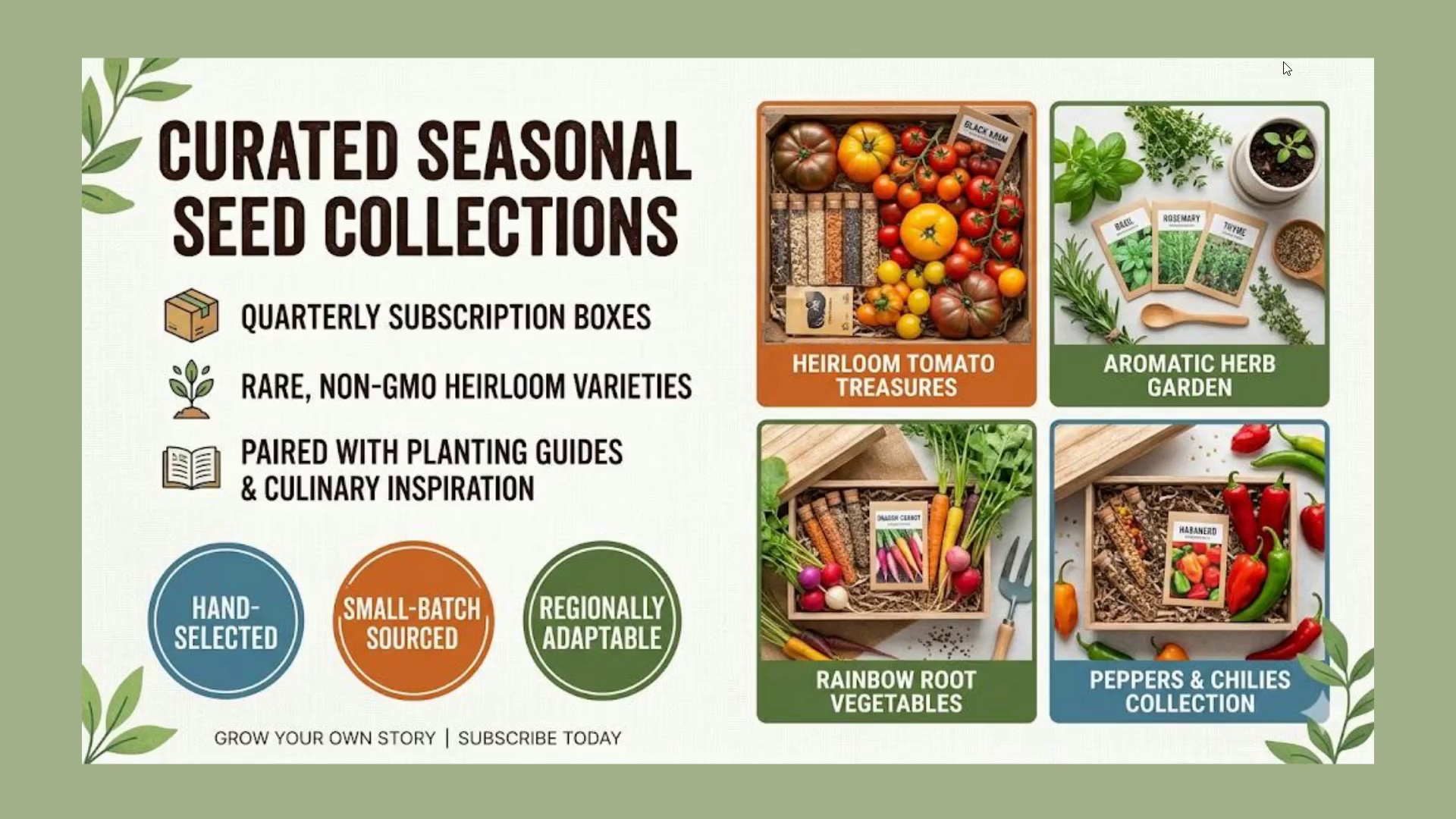 
key(ArrowRight)
 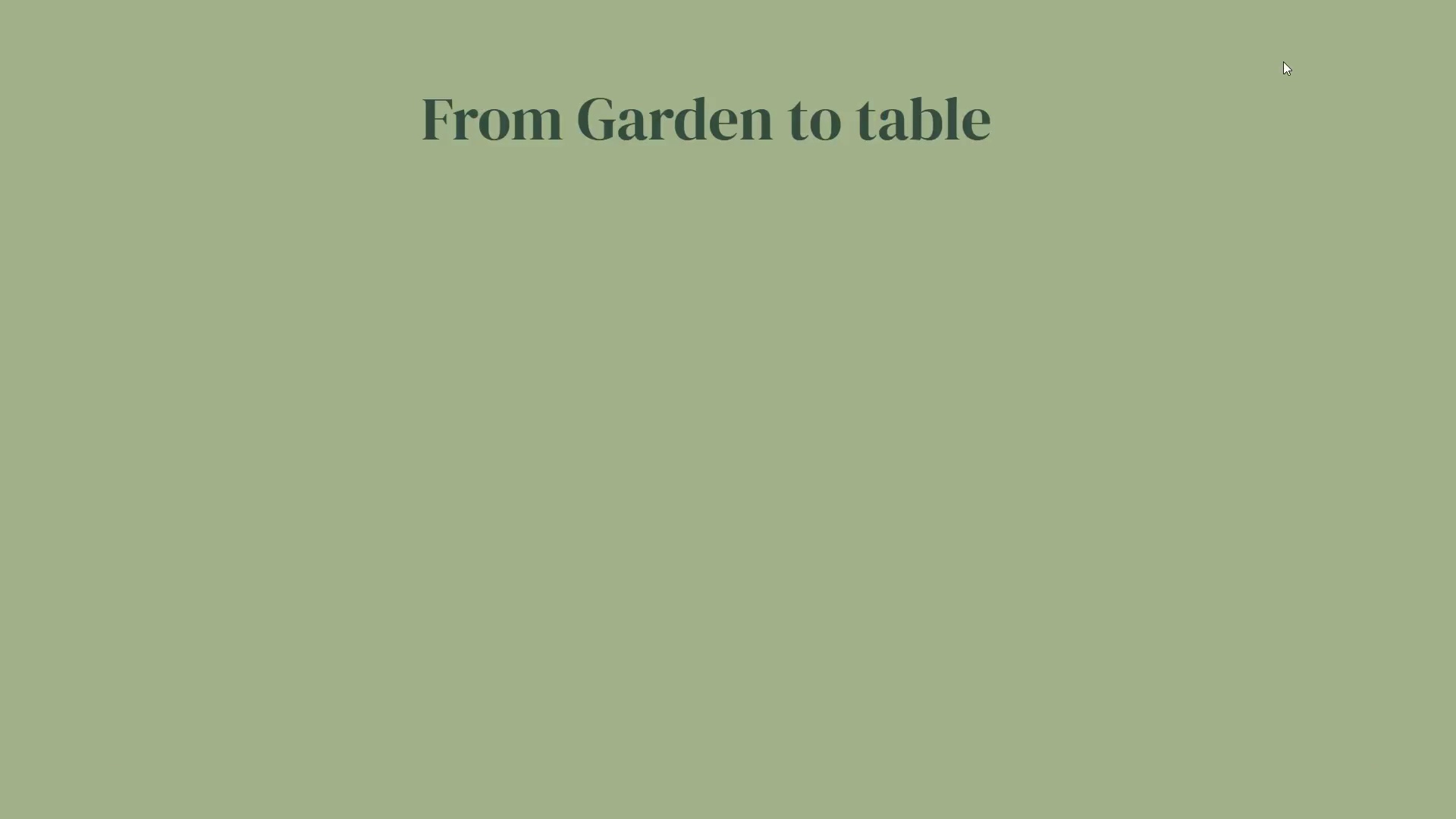 
key(ArrowRight)
 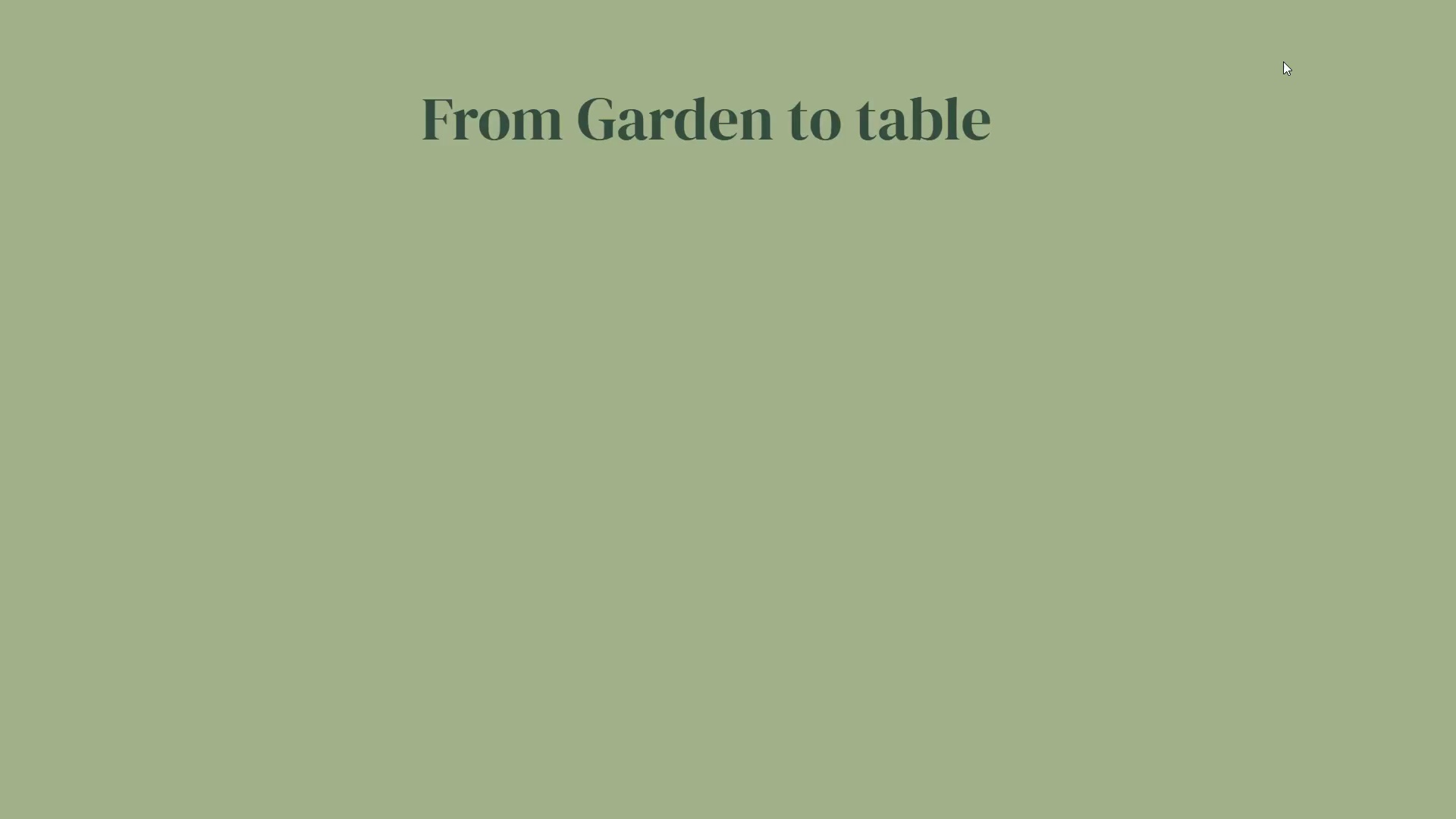 
key(ArrowLeft)
 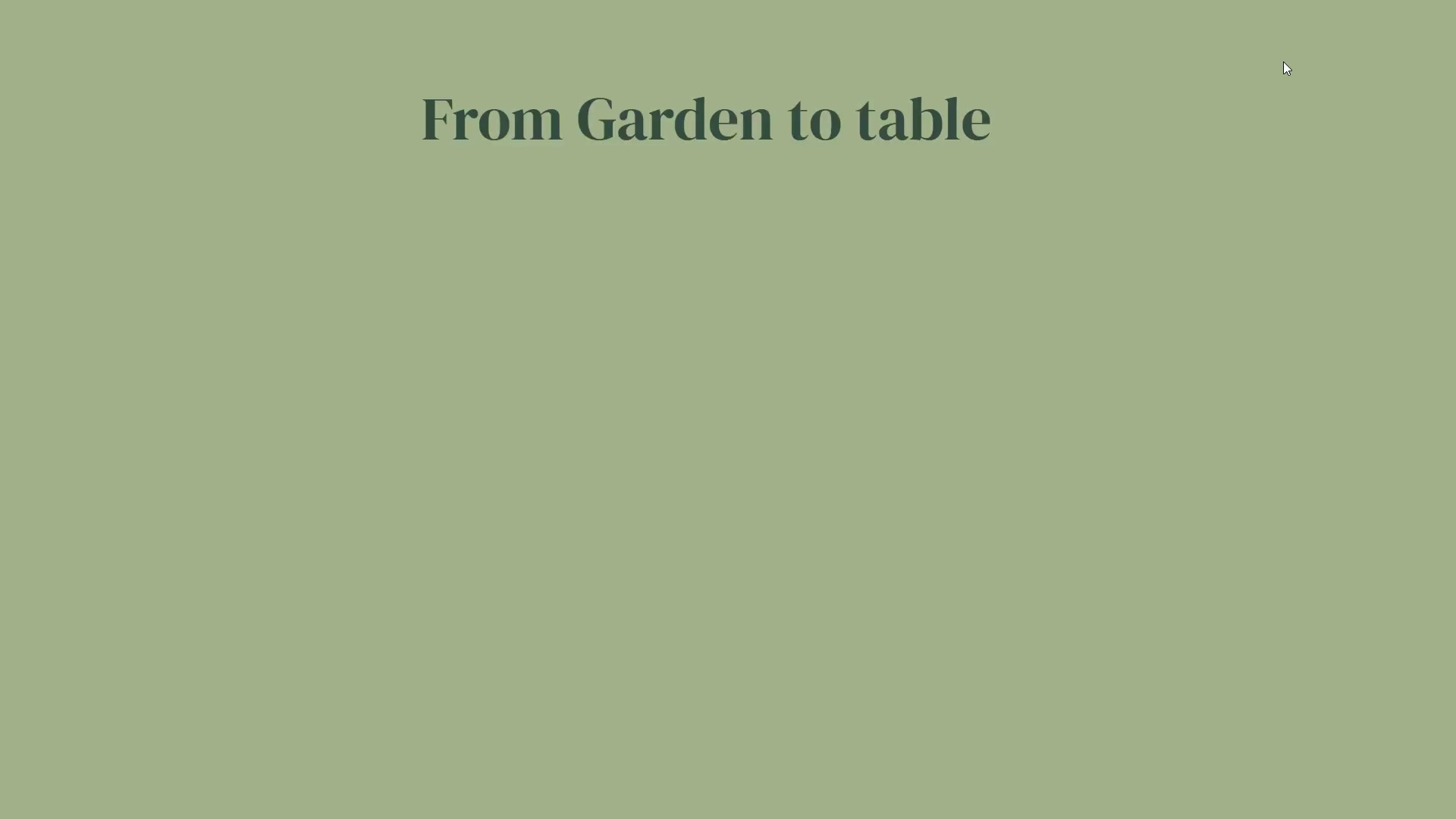 
key(ArrowLeft)
 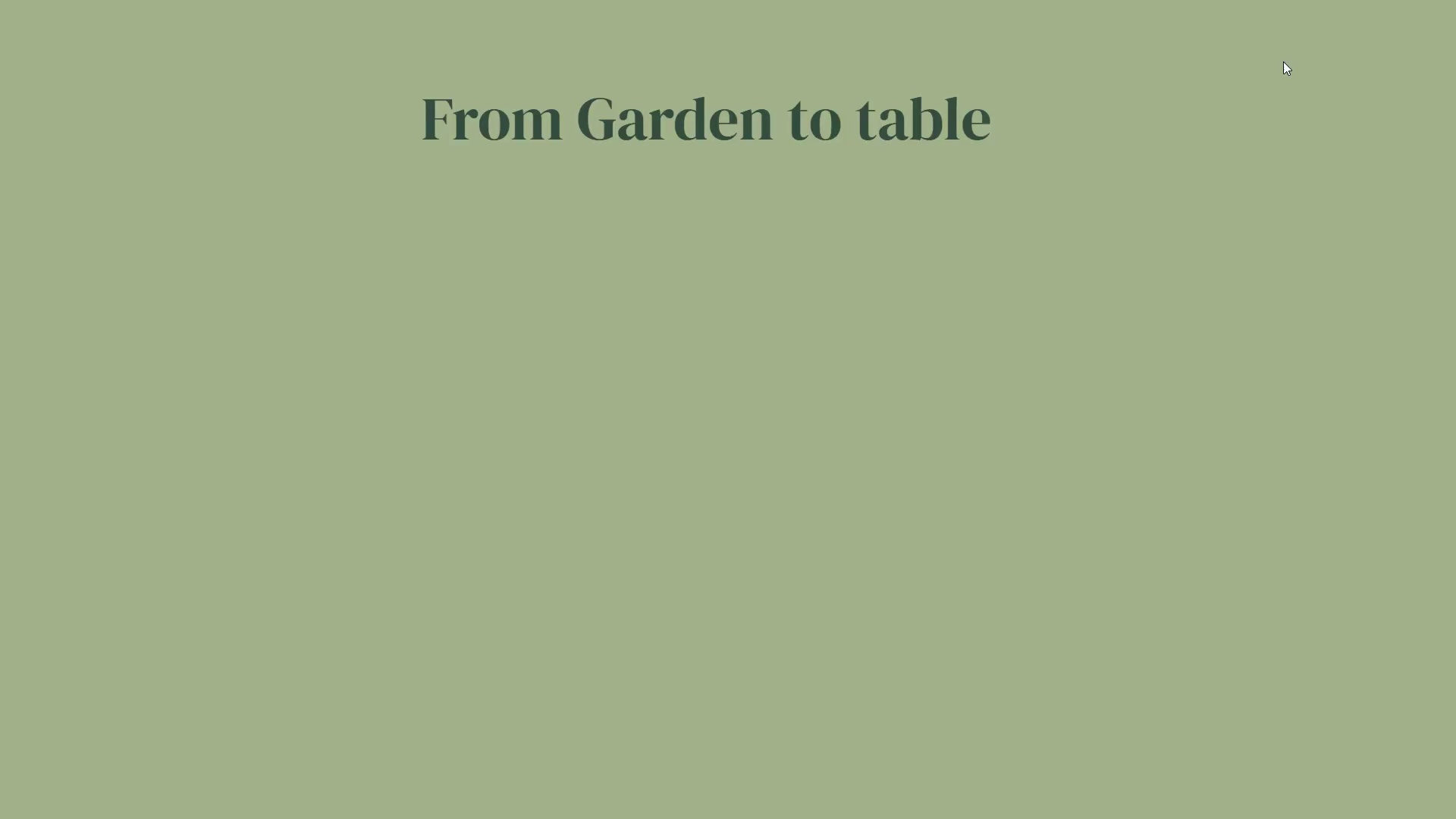 
key(ArrowLeft)
 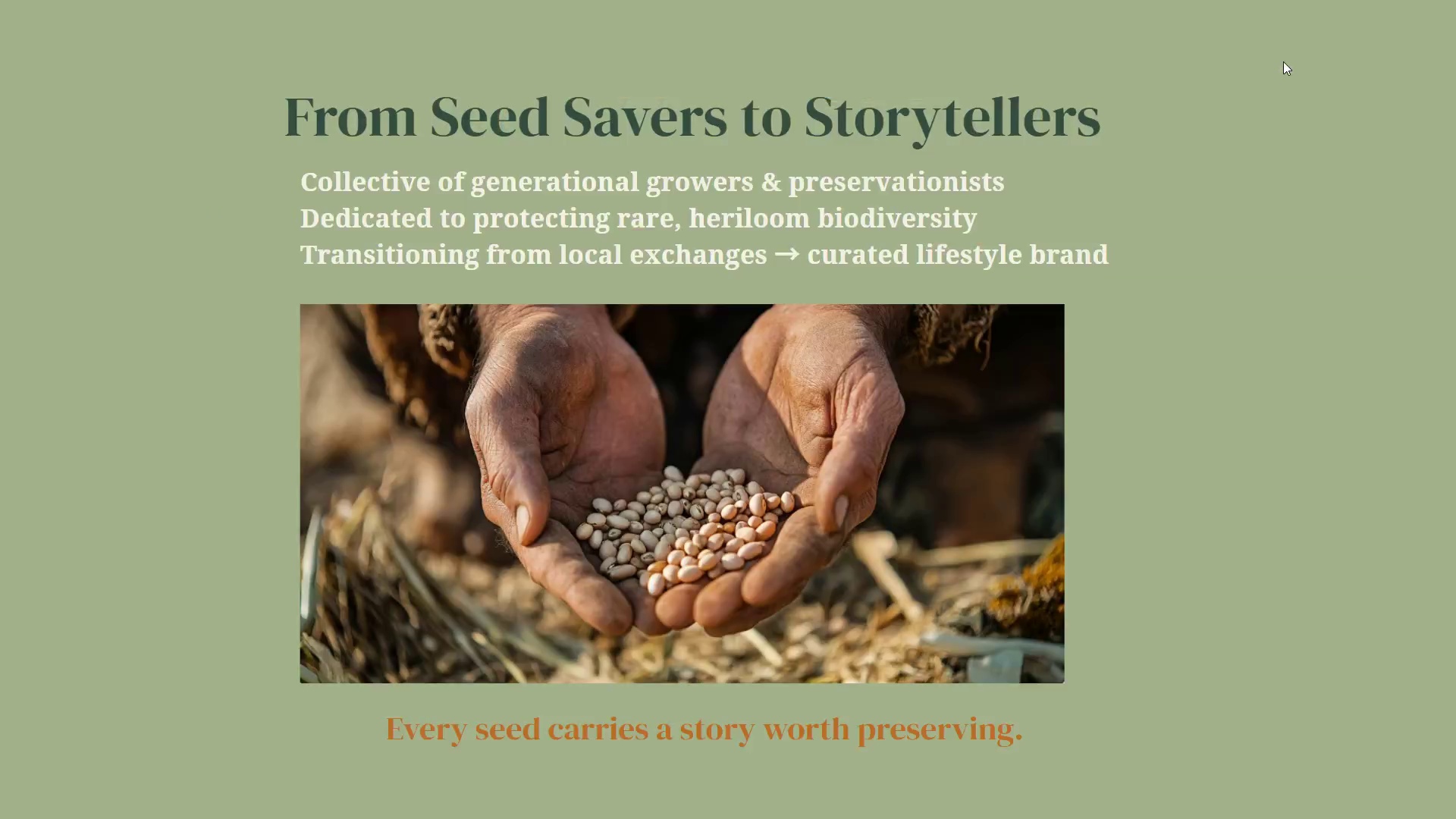 
key(ArrowRight)
 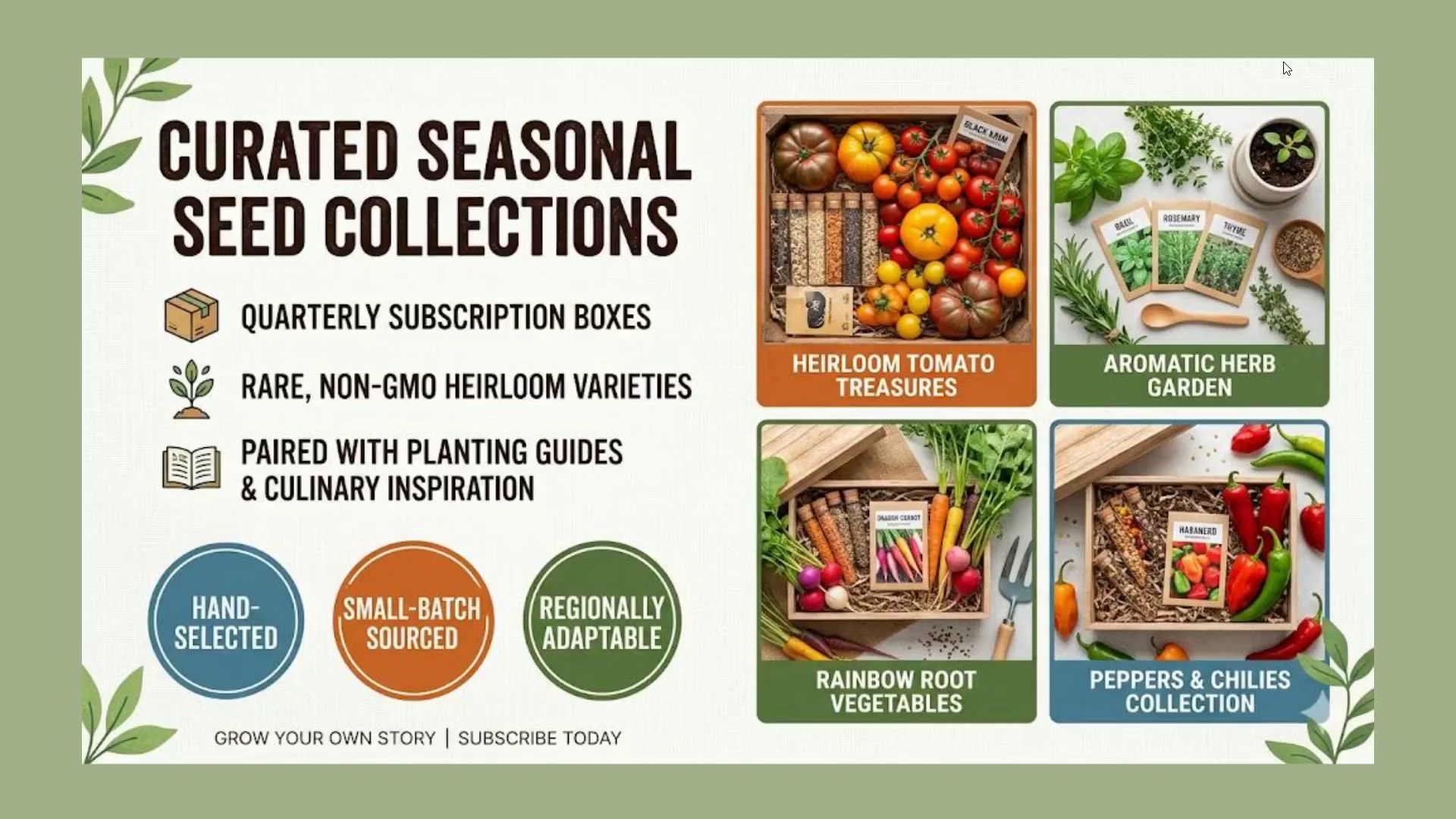 
key(ArrowLeft)
 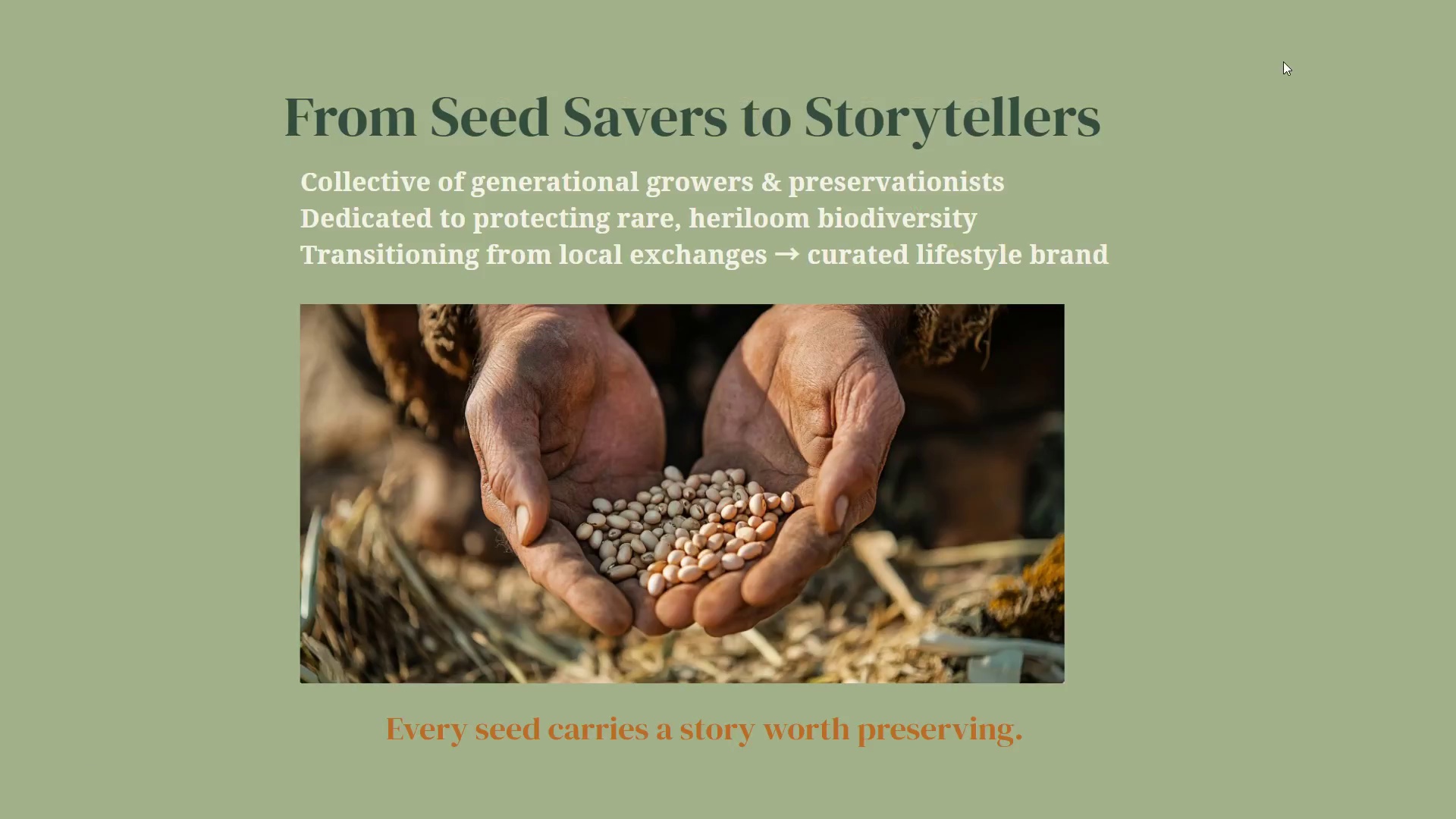 
hold_key(key=ArrowRight, duration=0.36)
 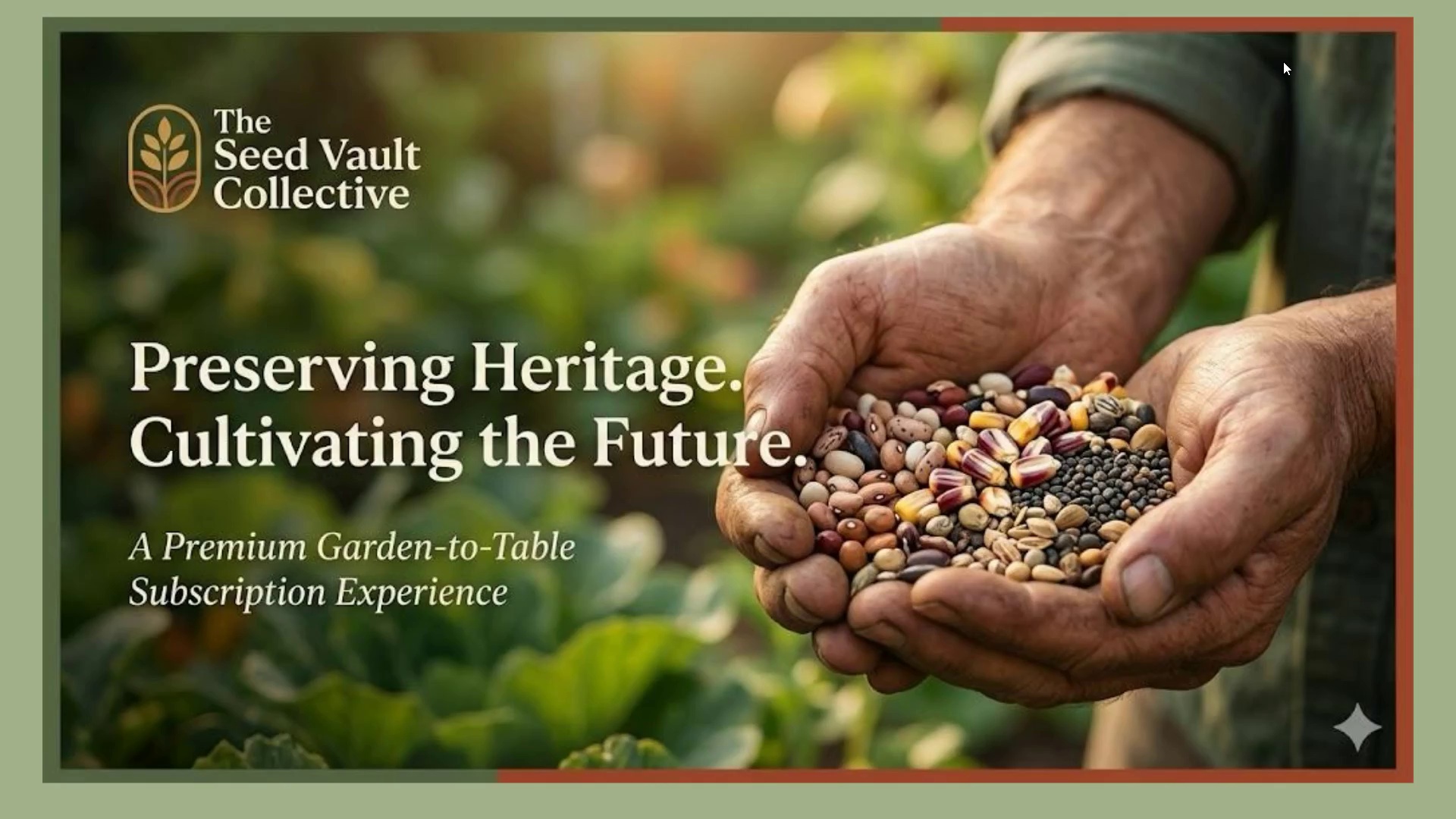 
key(ArrowLeft)
 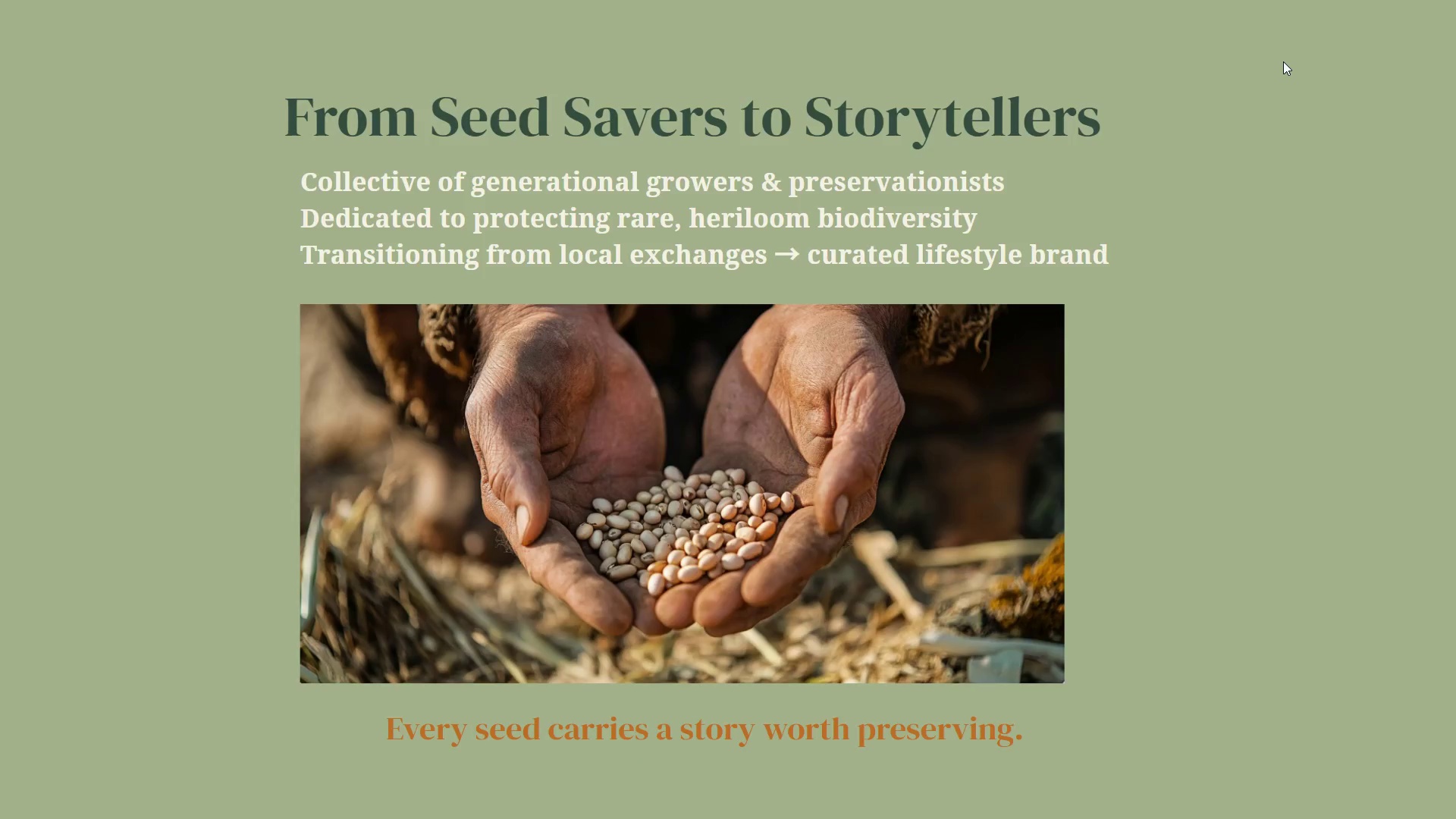 
key(ArrowLeft)
 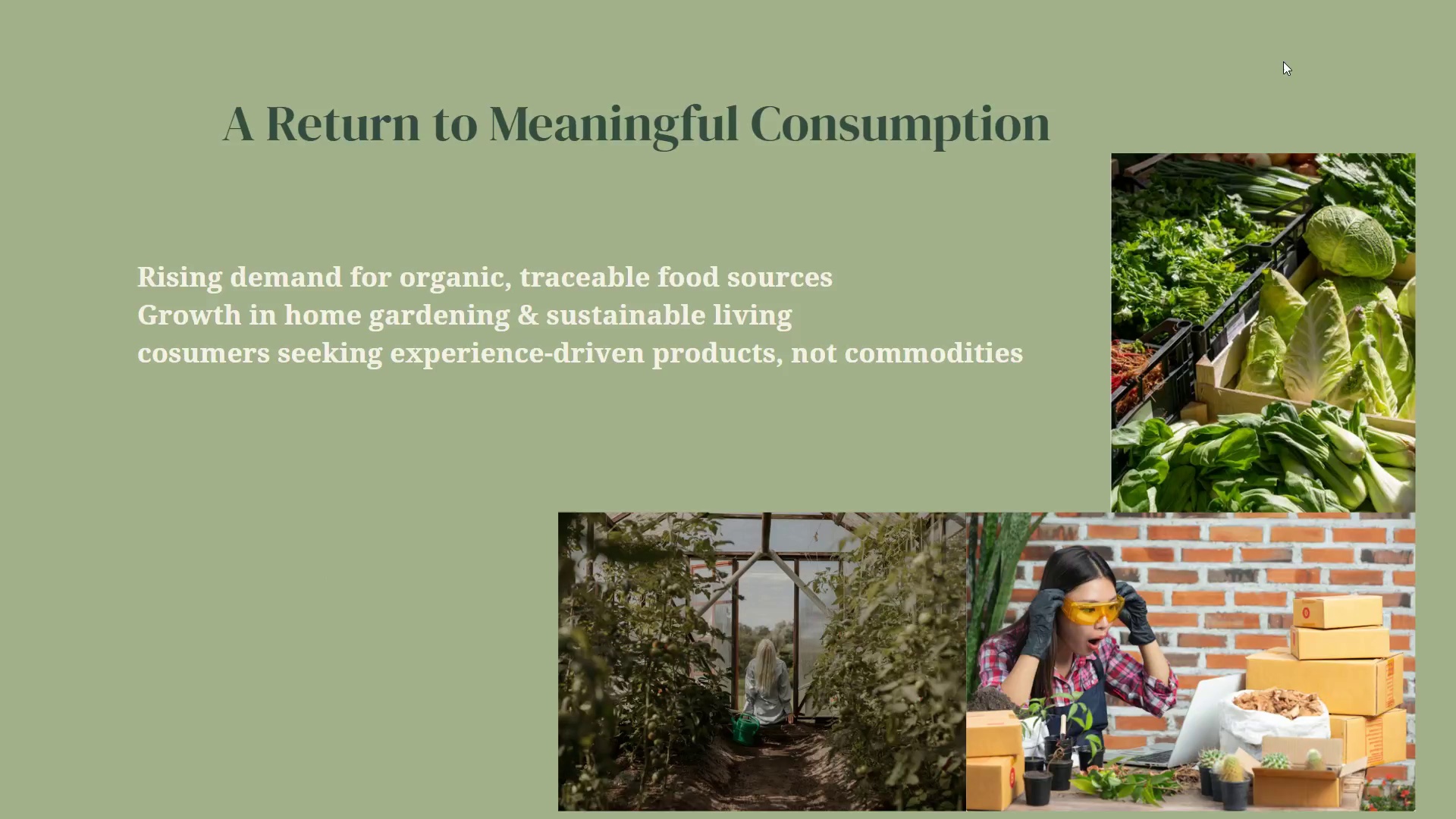 
key(ArrowLeft)
 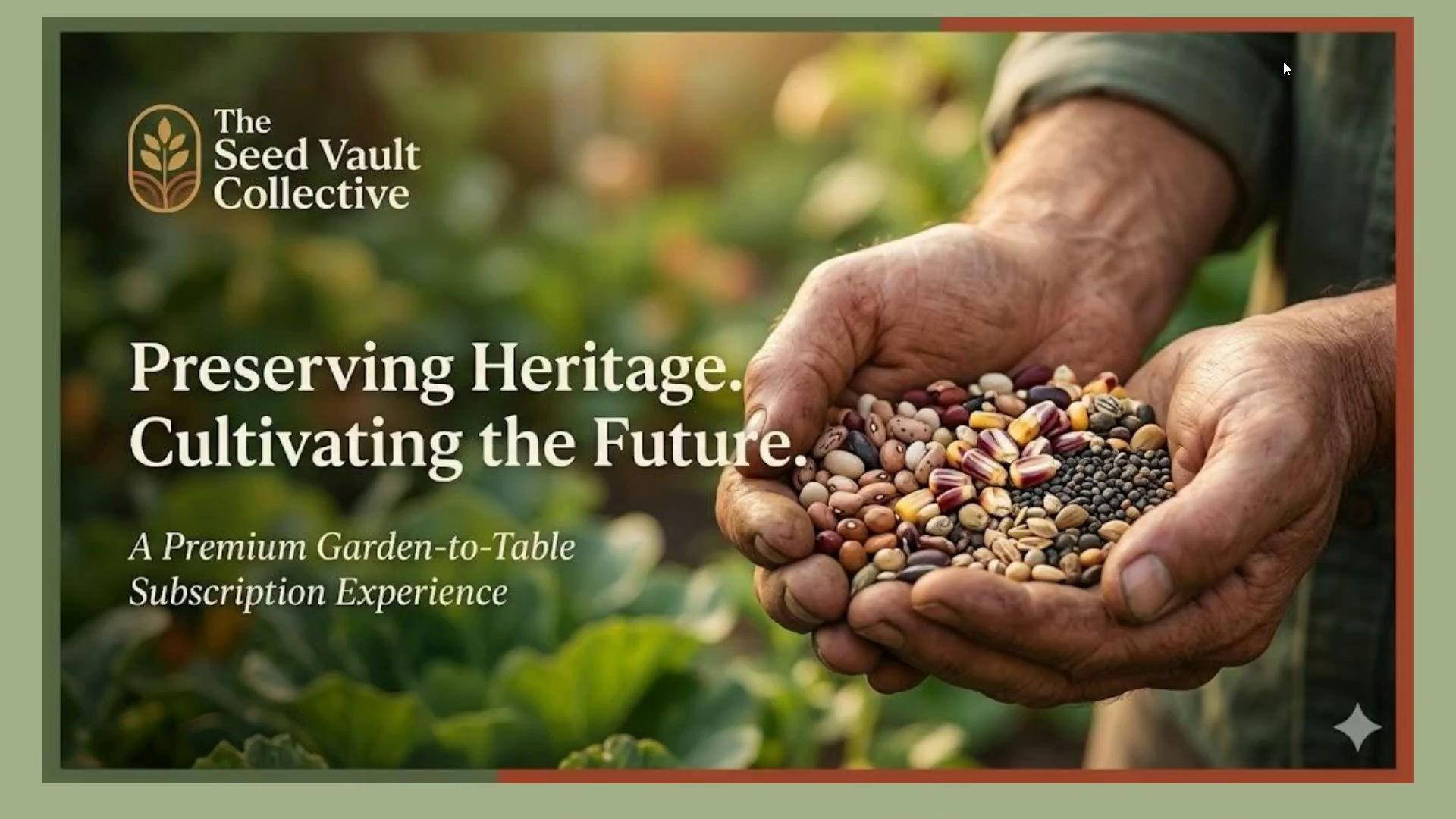 
key(ArrowLeft)
 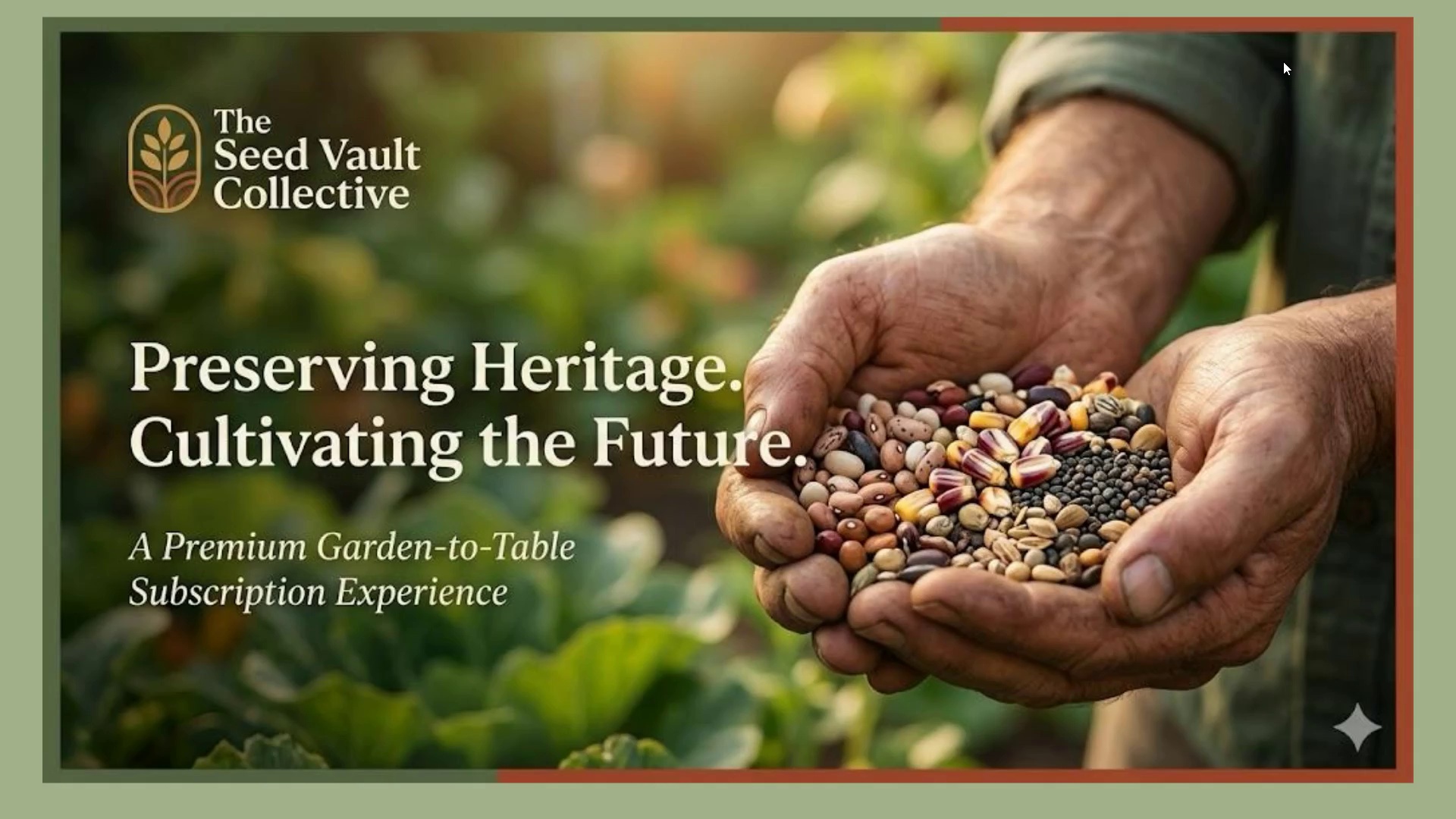 
key(ArrowLeft)
 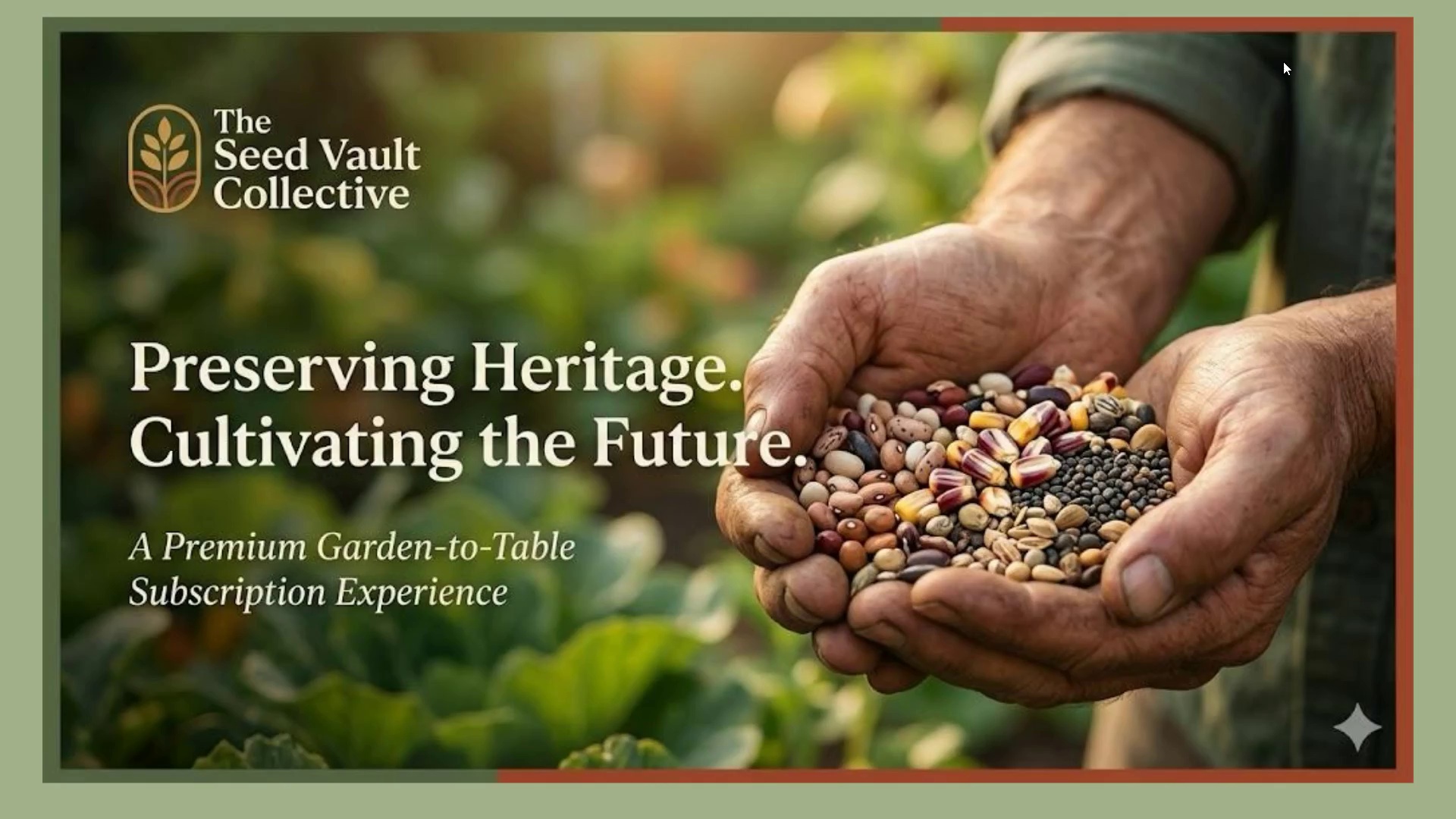 
key(ArrowLeft)
 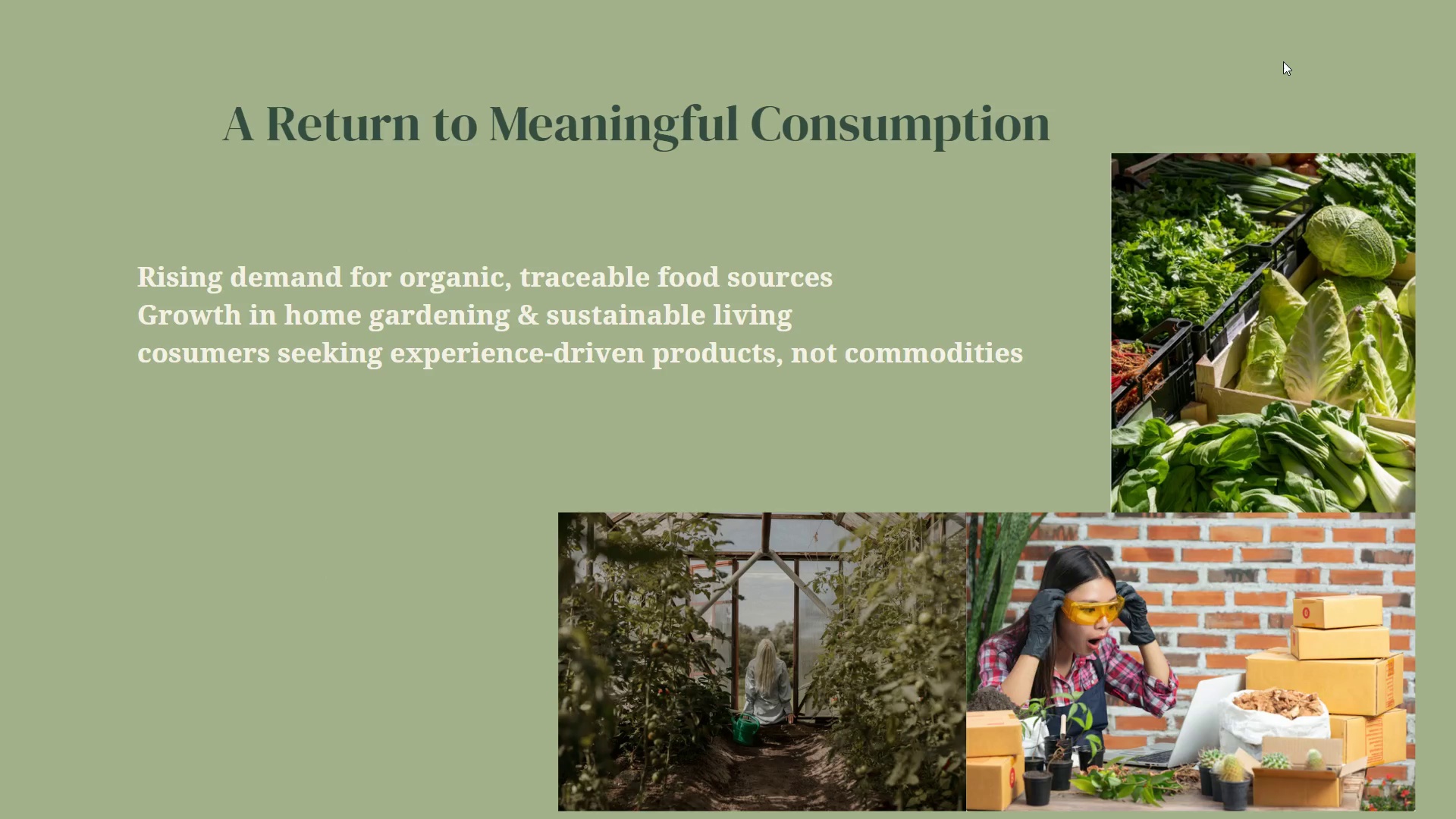 
key(ArrowRight)
 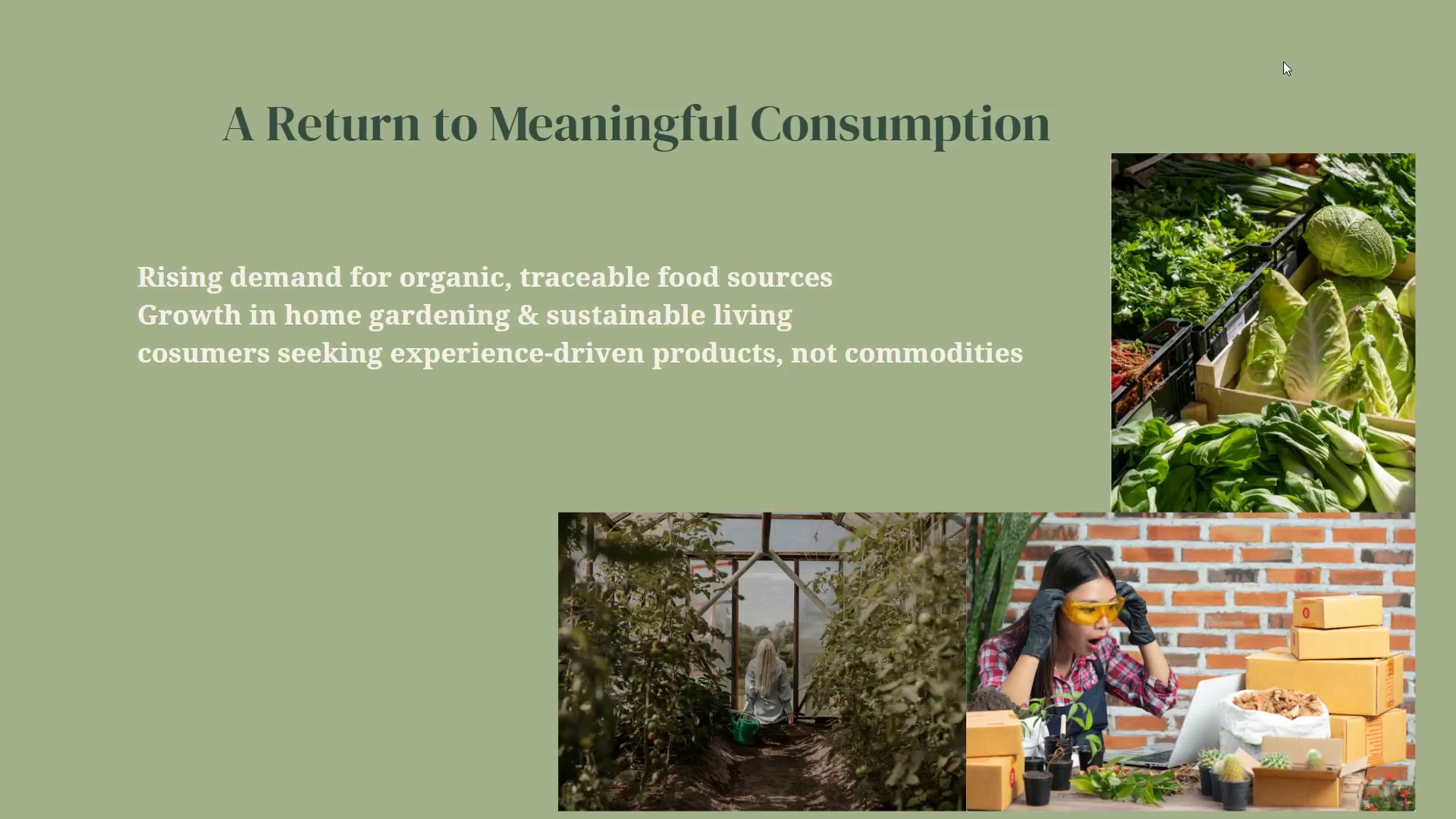 
key(ArrowLeft)
 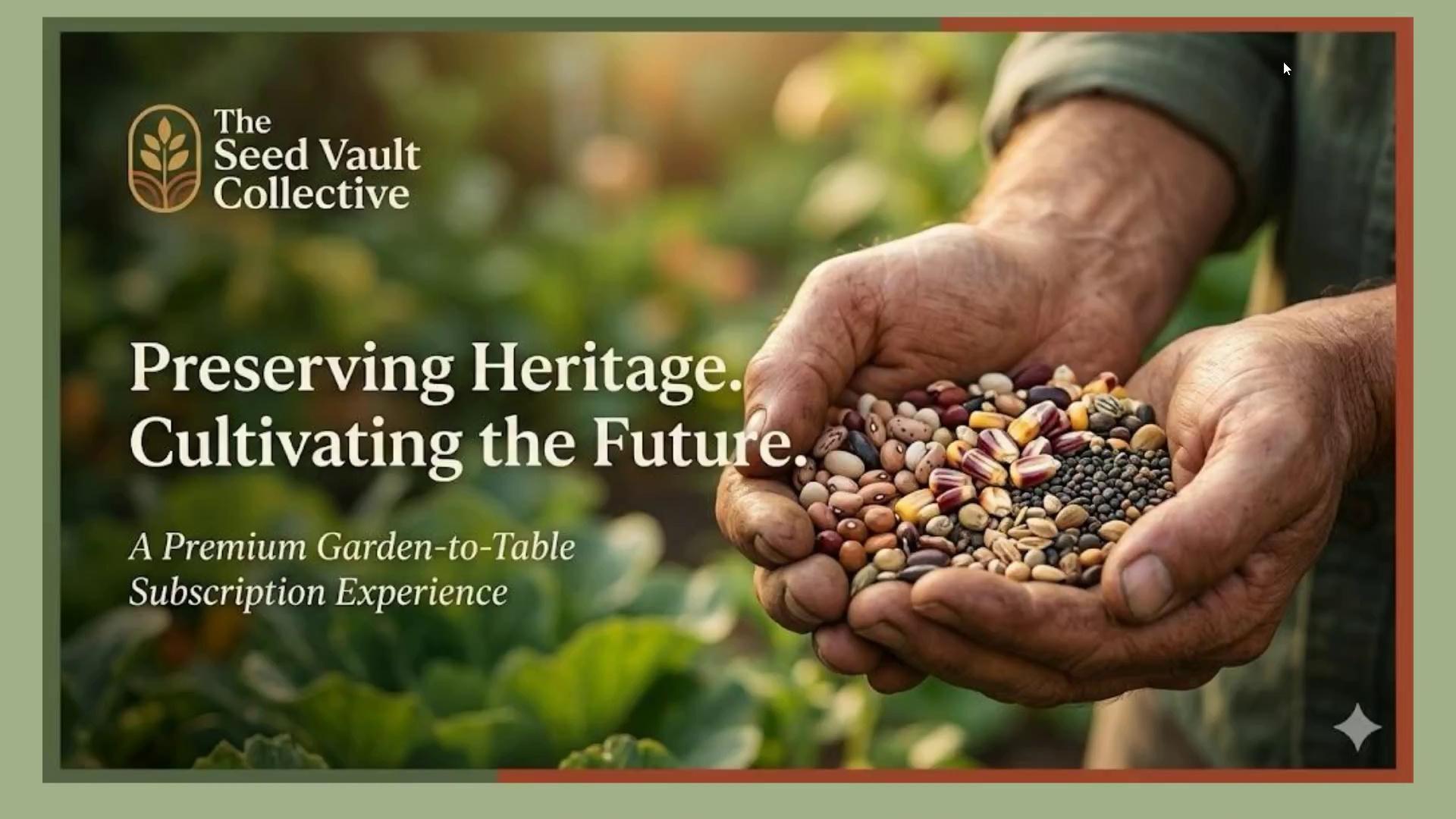 
key(ArrowRight)
 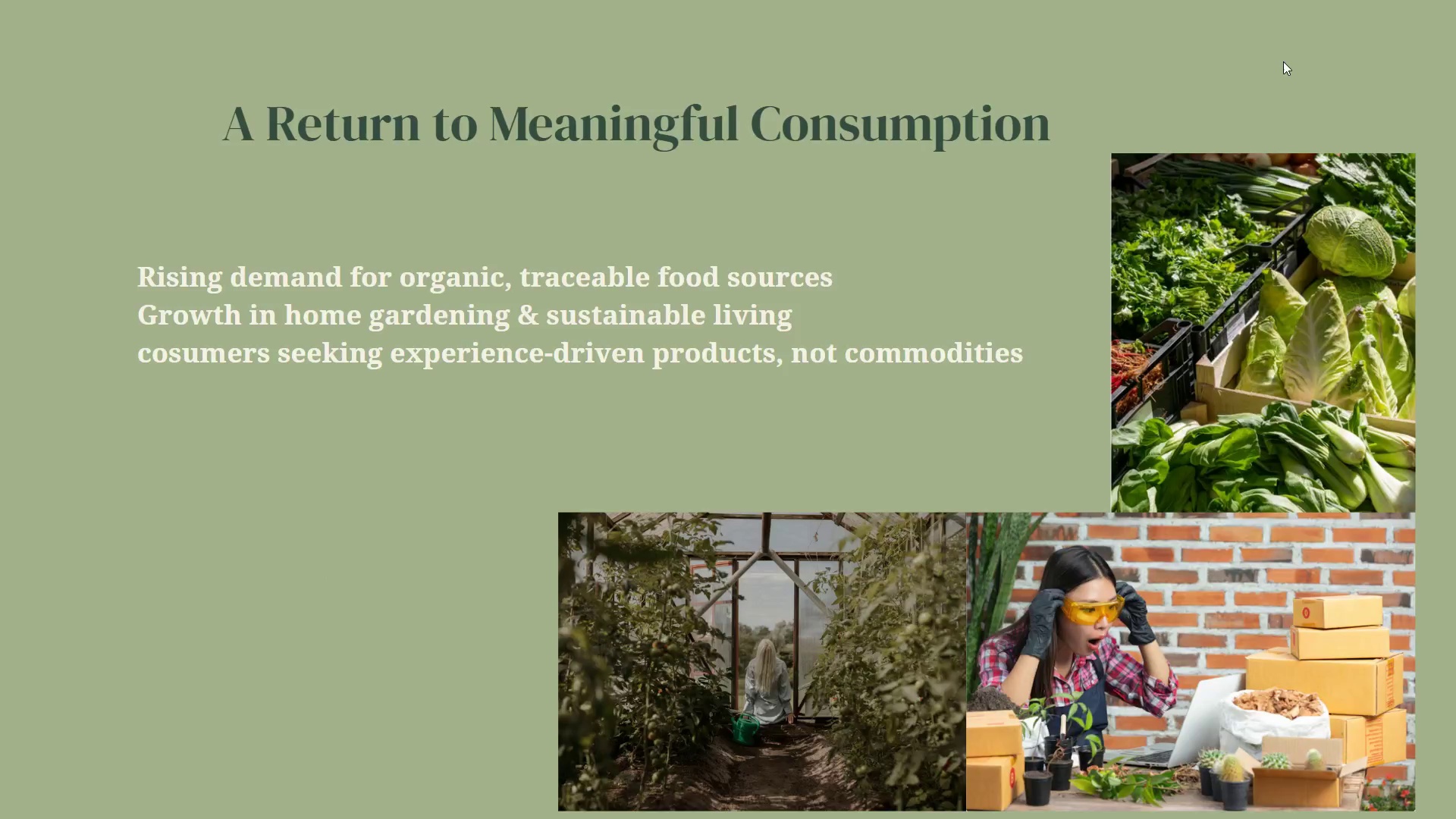 
key(ArrowLeft)
 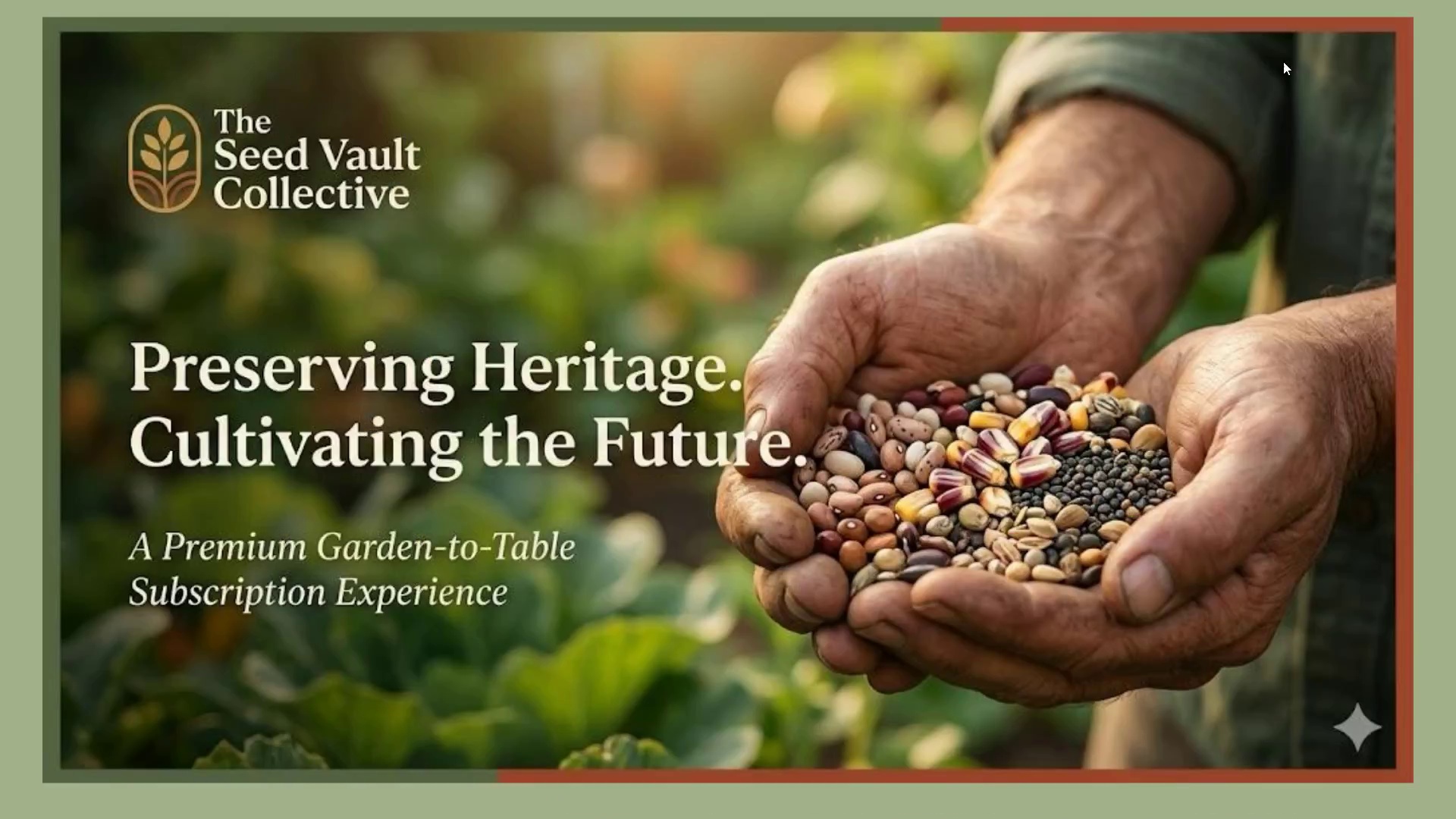 
key(ArrowRight)
 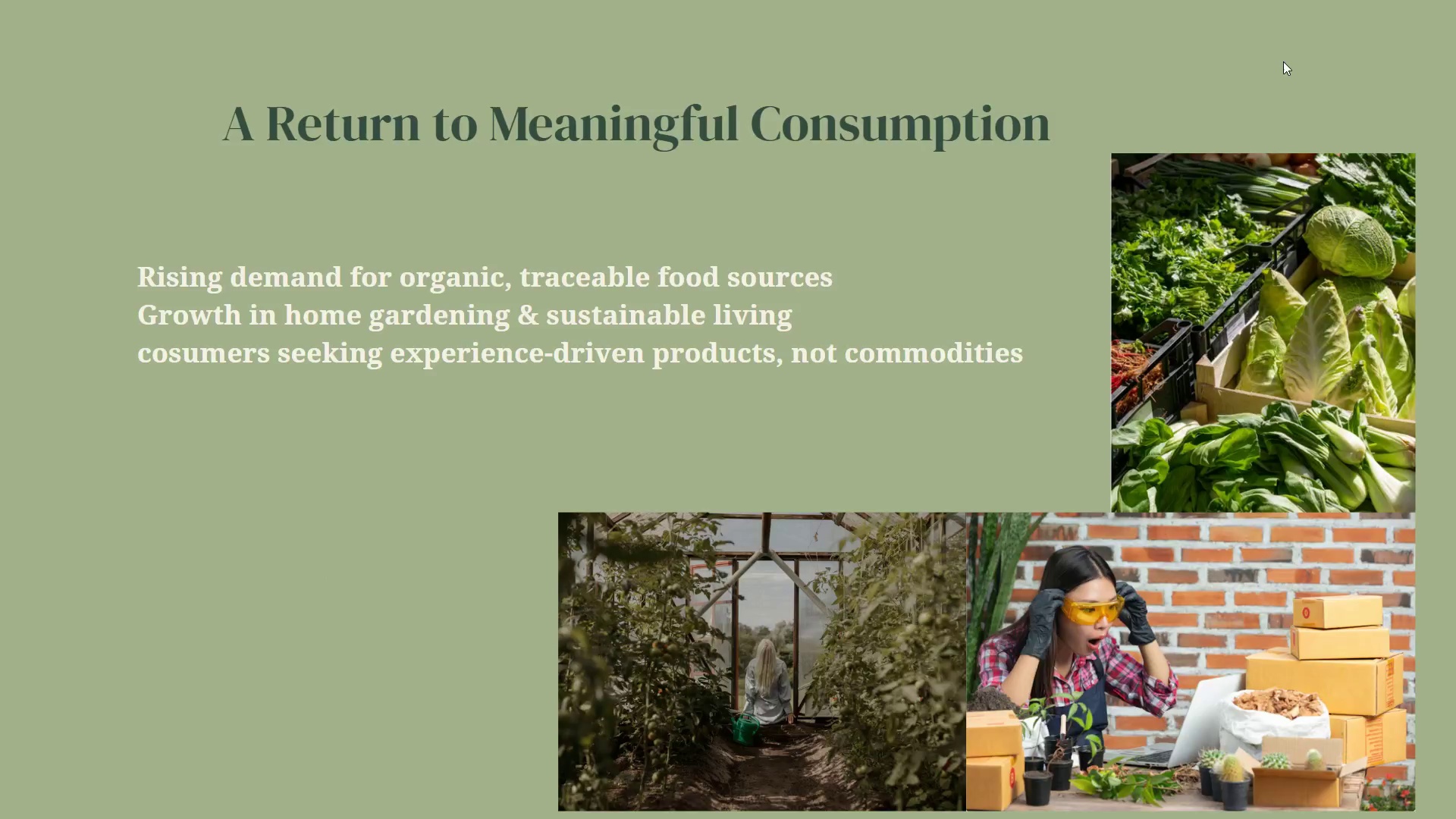 
key(ArrowLeft)
 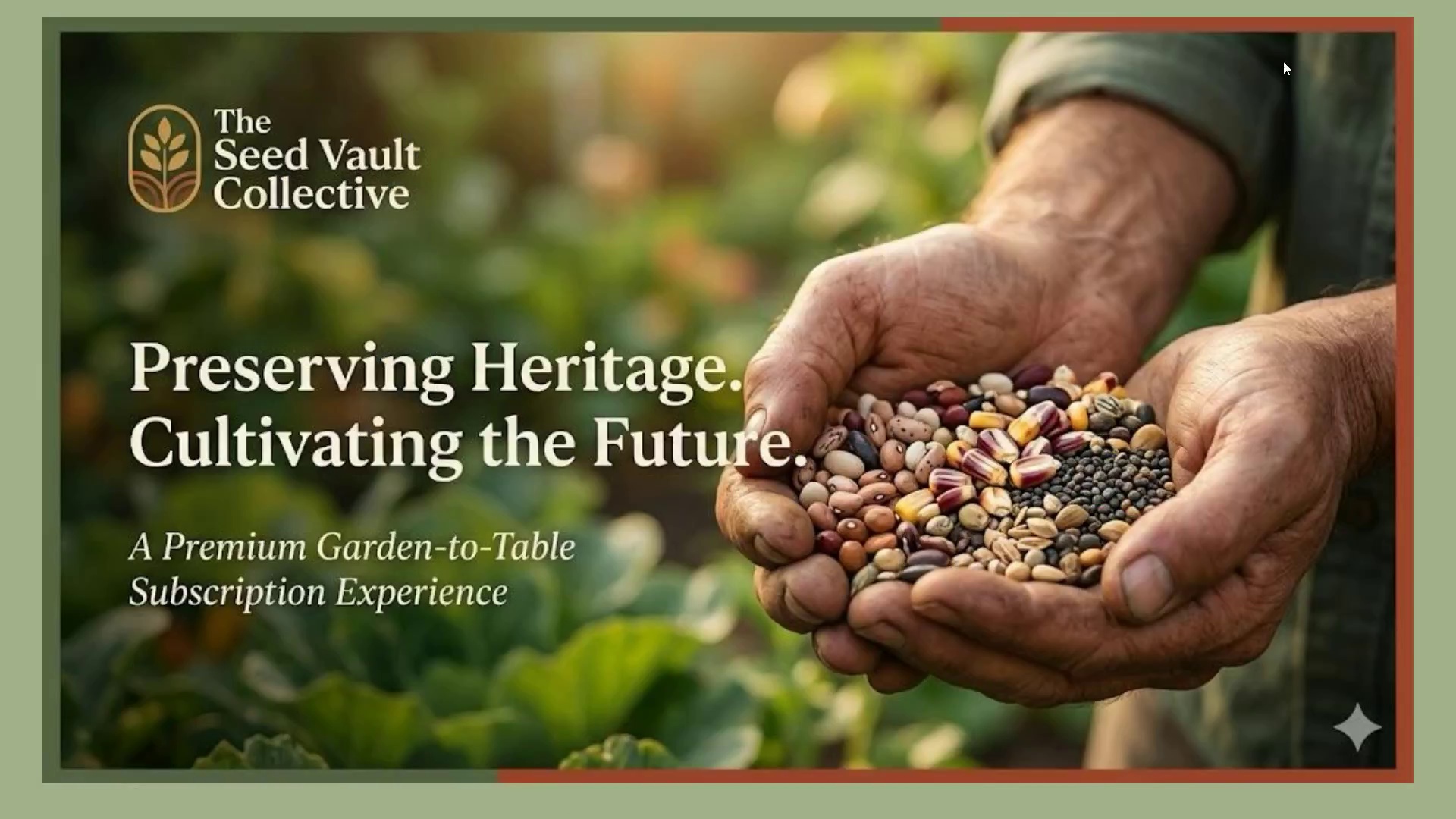 
key(ArrowRight)
 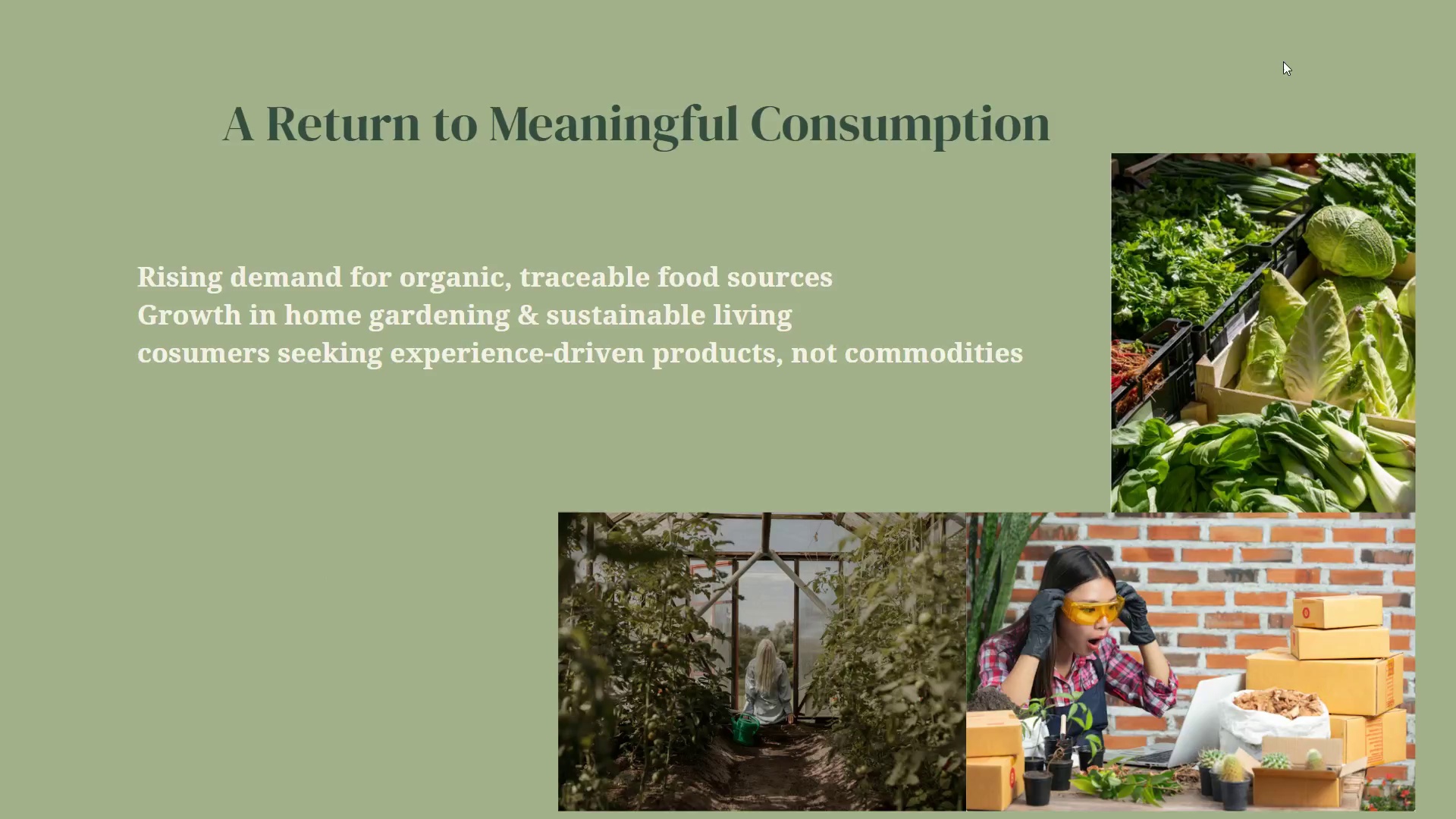 
key(ArrowLeft)
 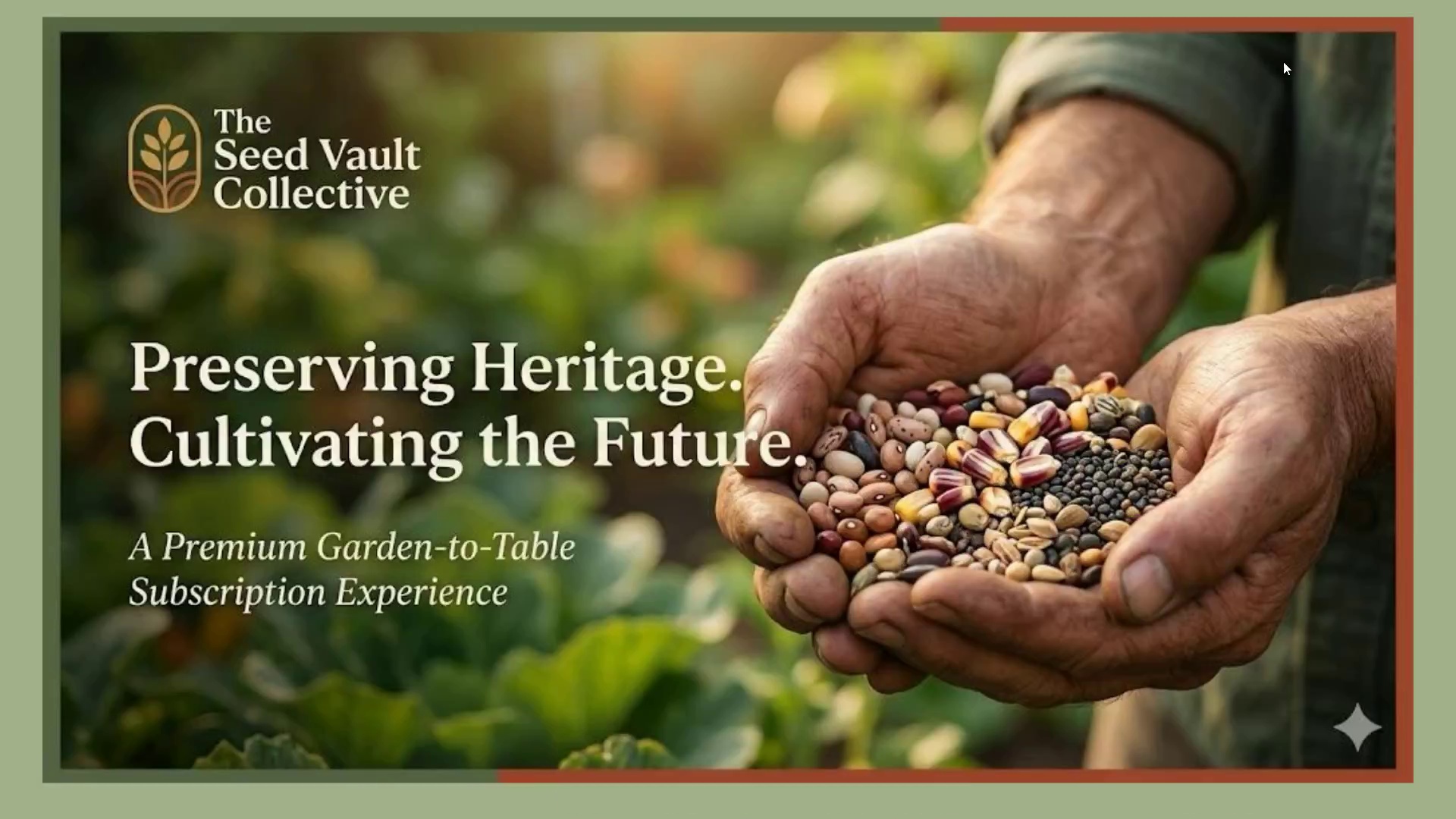 
key(ArrowRight)
 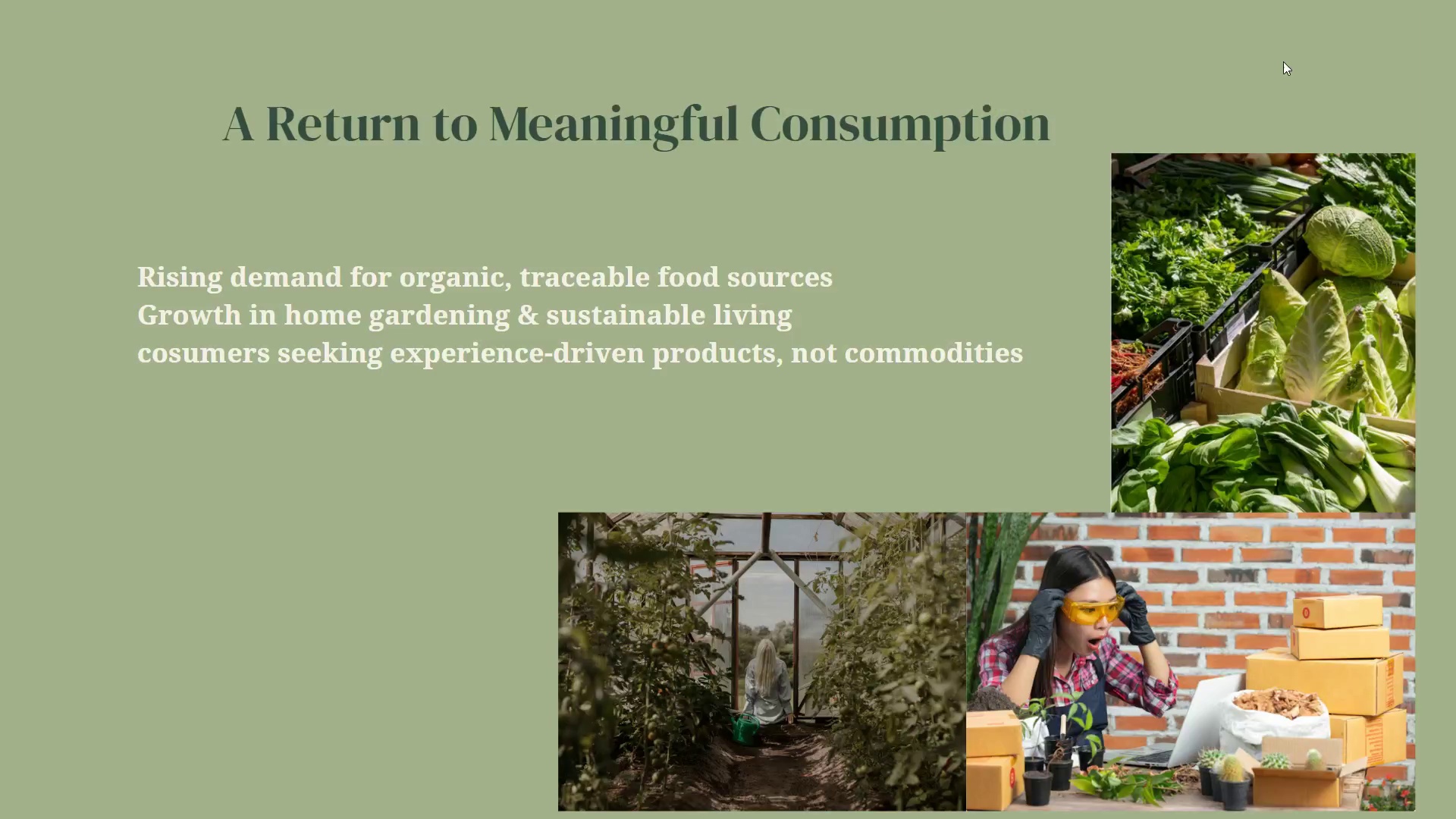 
key(ArrowLeft)
 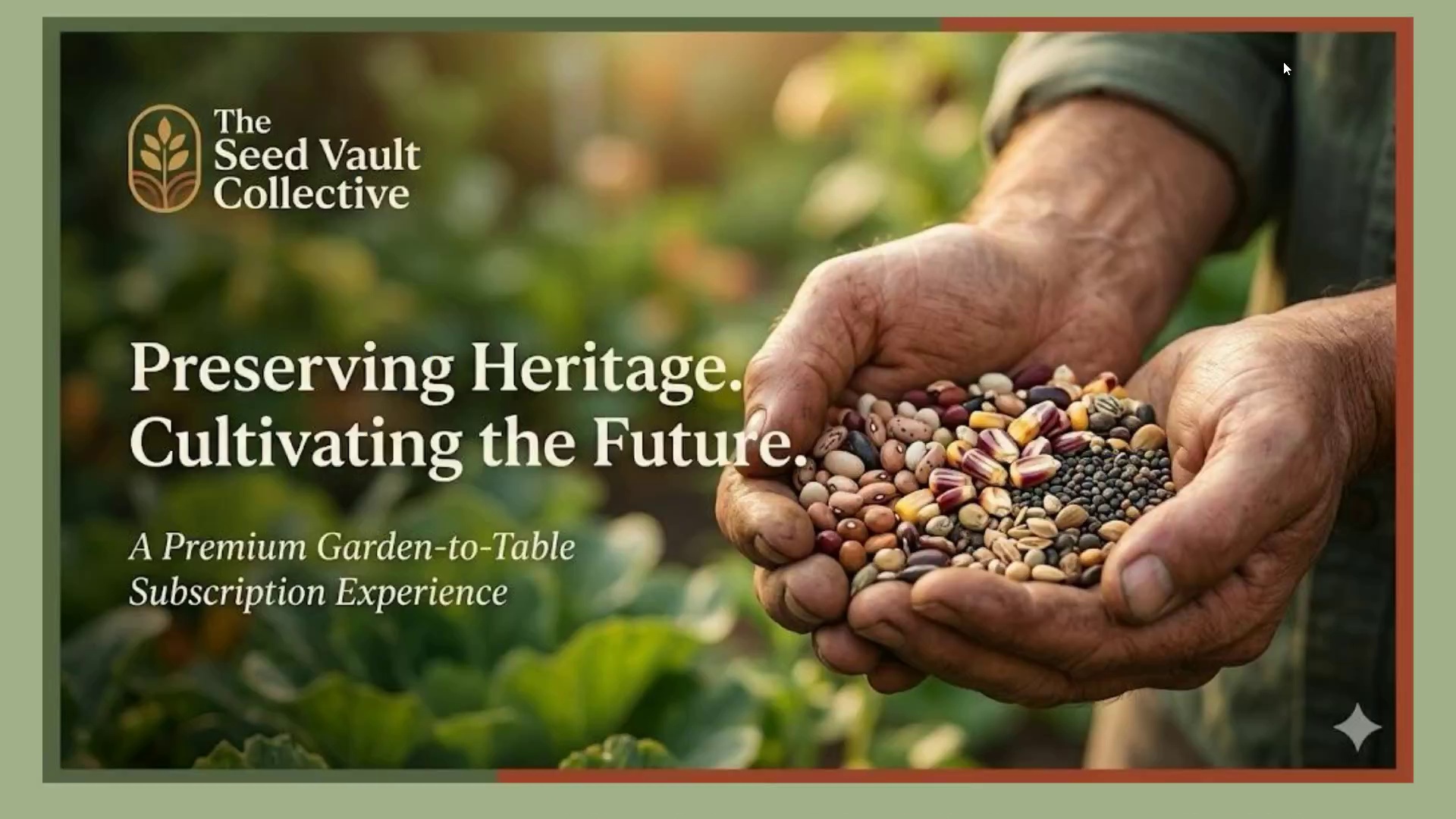 
key(ArrowRight)
 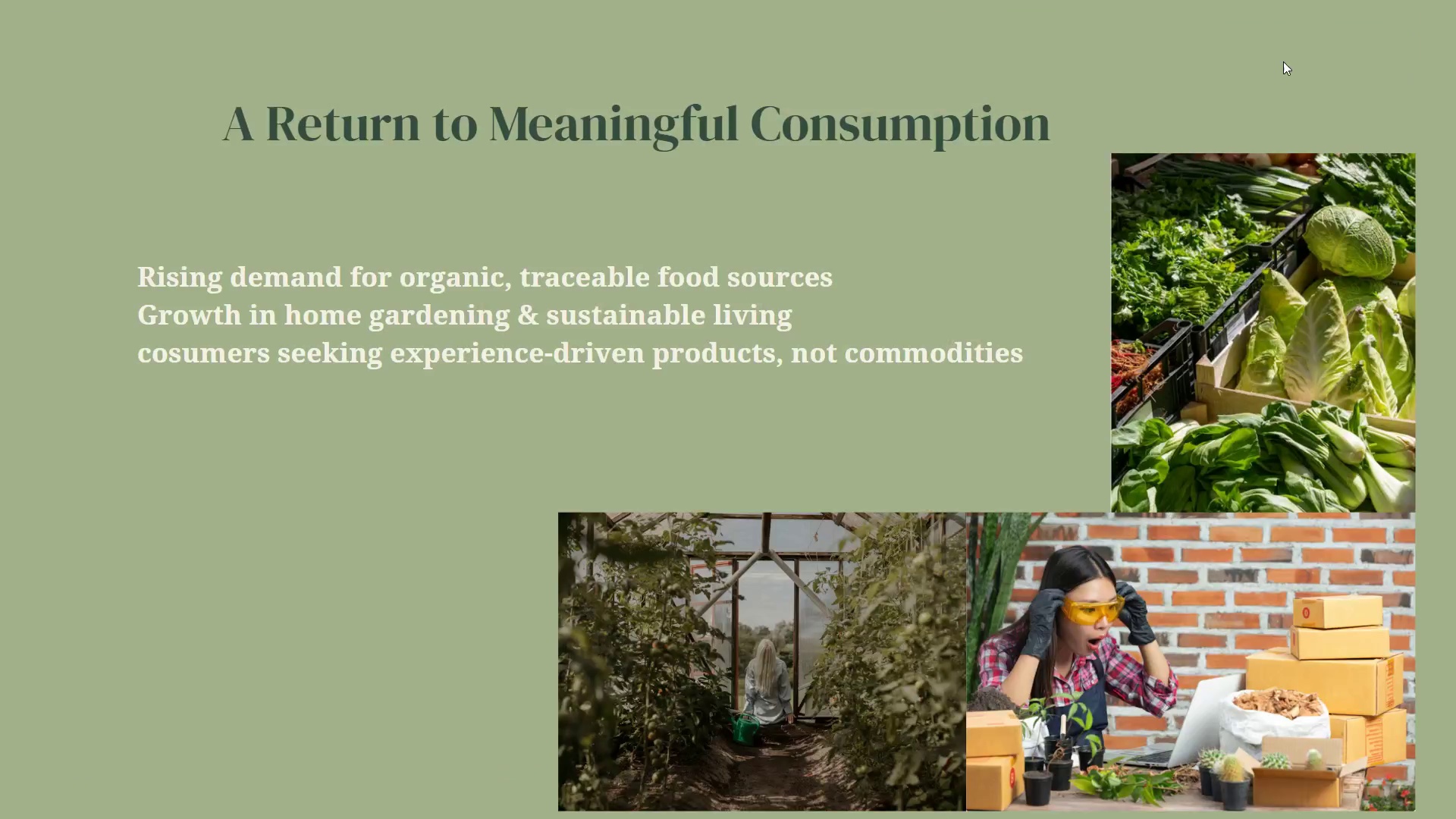 
key(ArrowRight)